 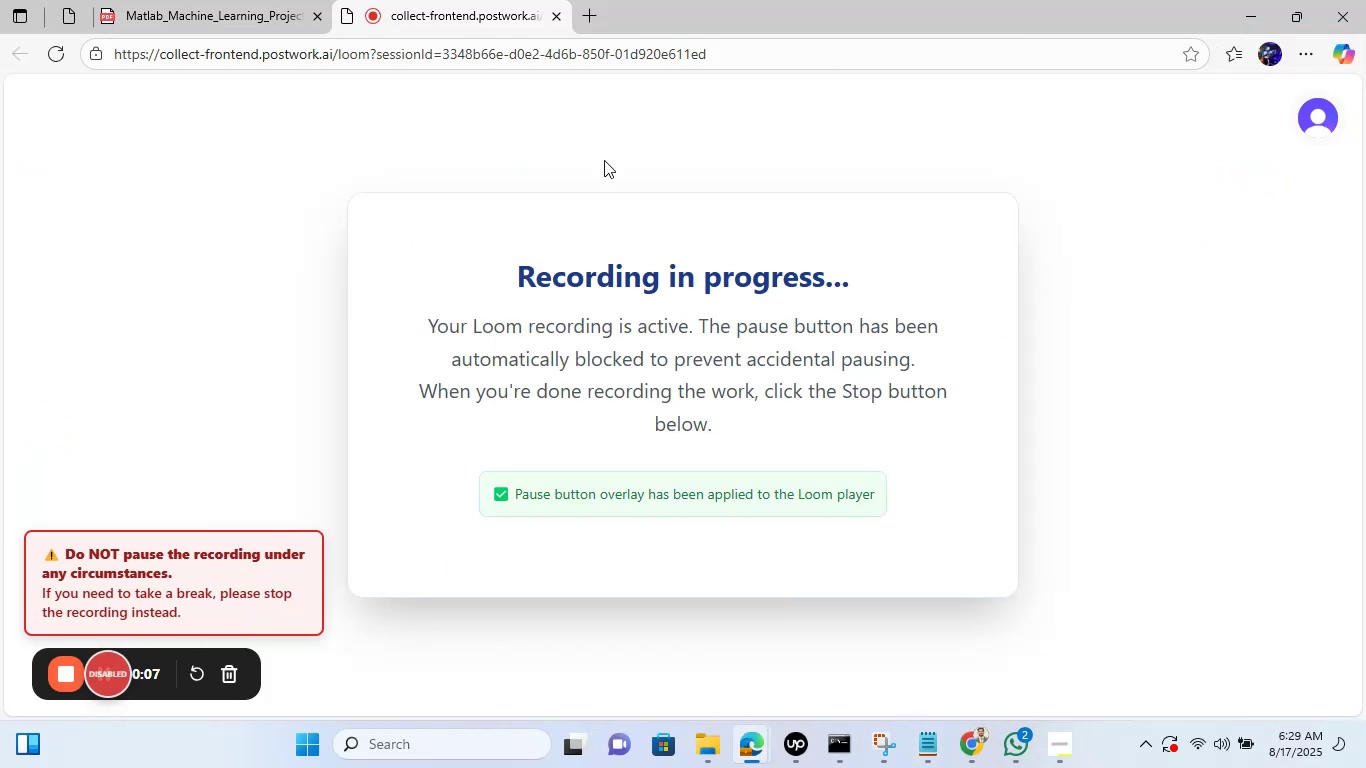 
left_click([965, 752])
 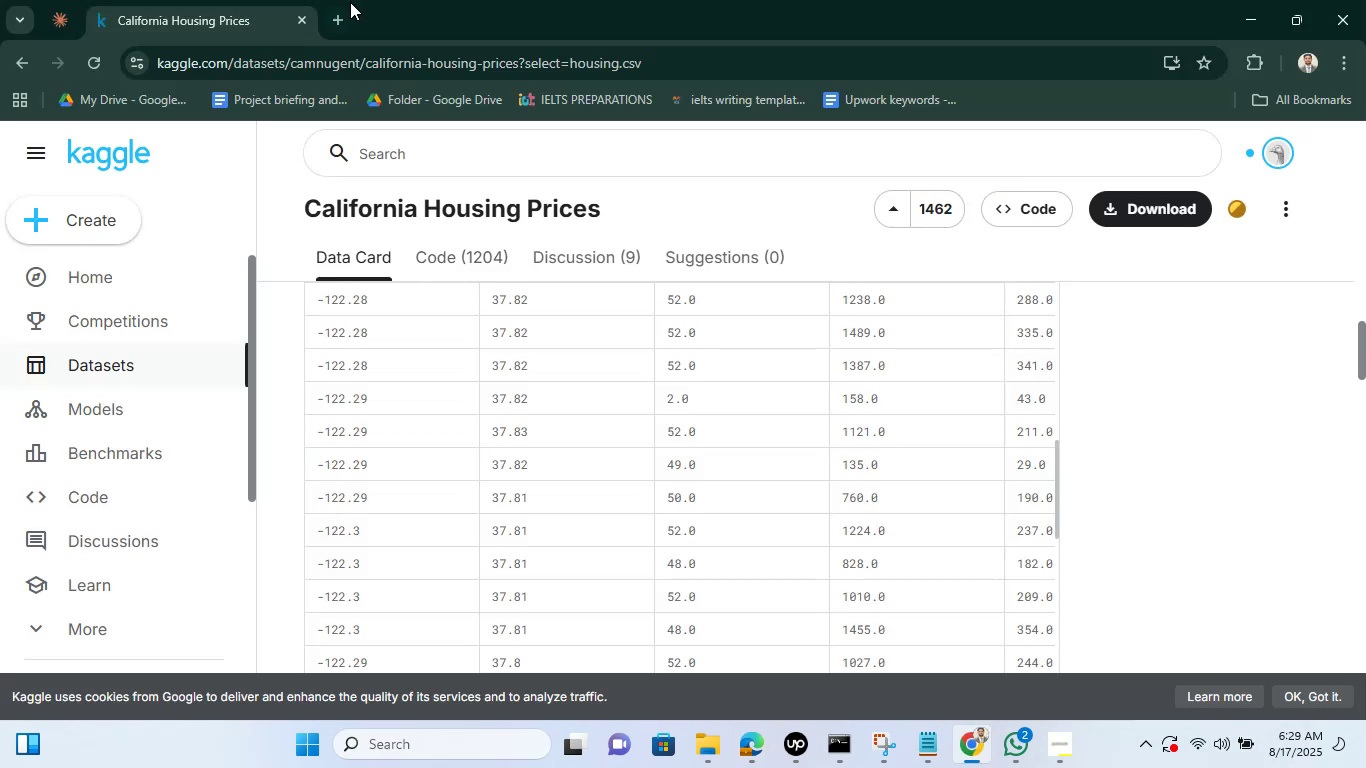 
left_click([350, 2])
 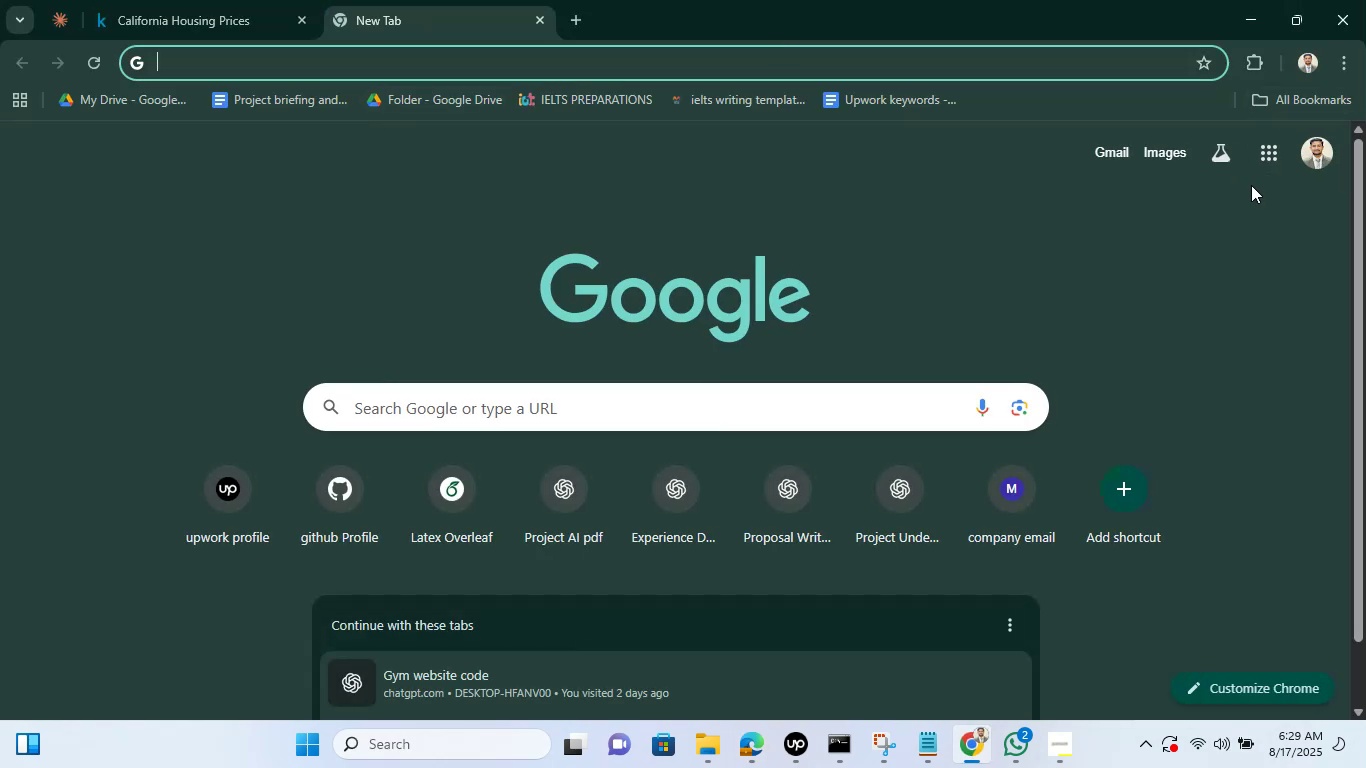 
left_click([1269, 140])
 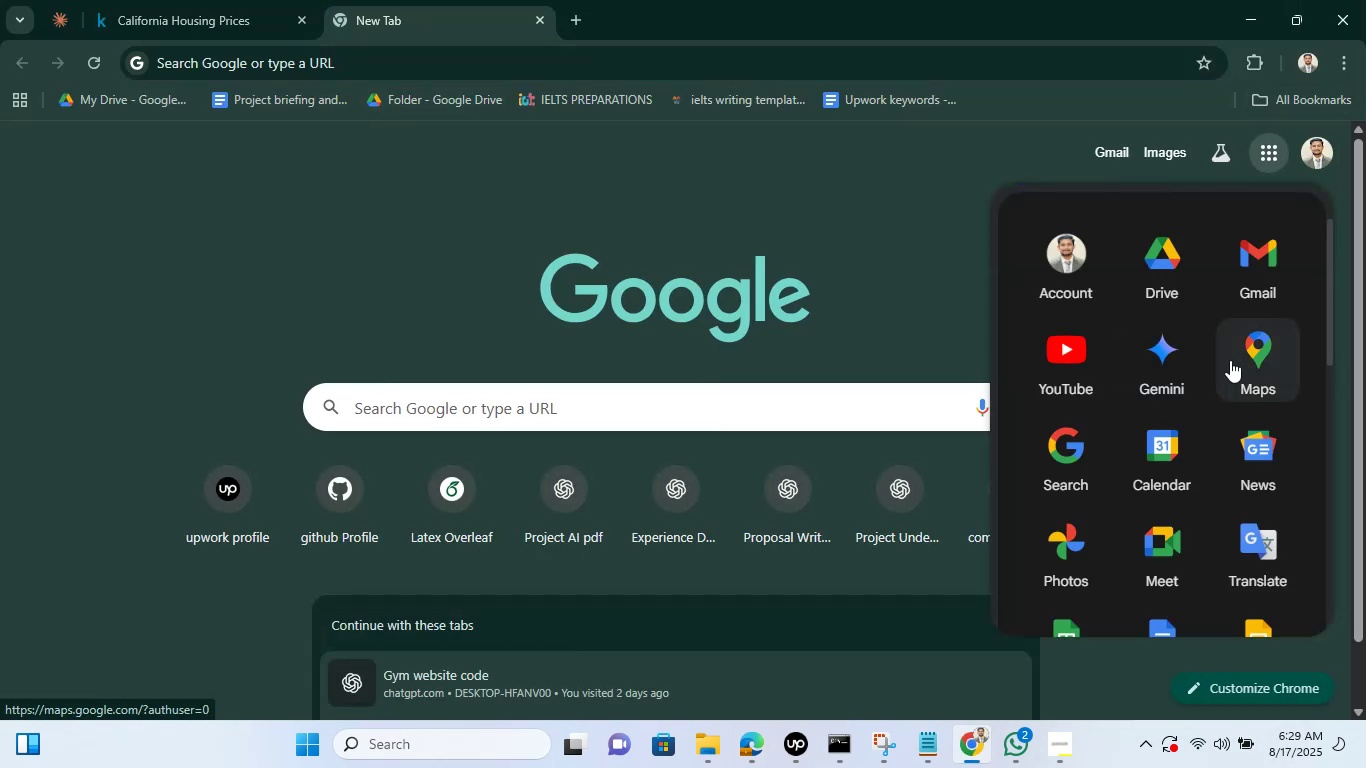 
scroll: coordinate [1177, 452], scroll_direction: down, amount: 2.0
 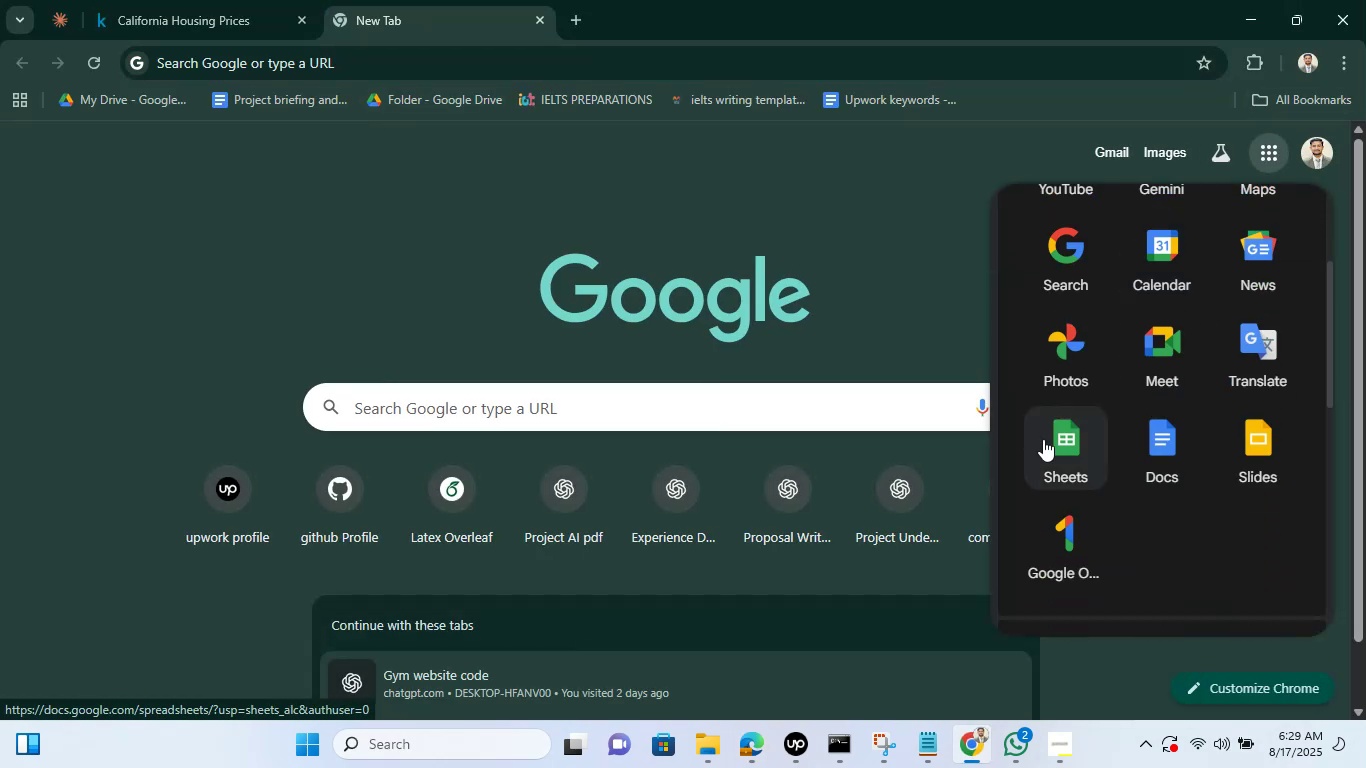 
left_click([1060, 431])
 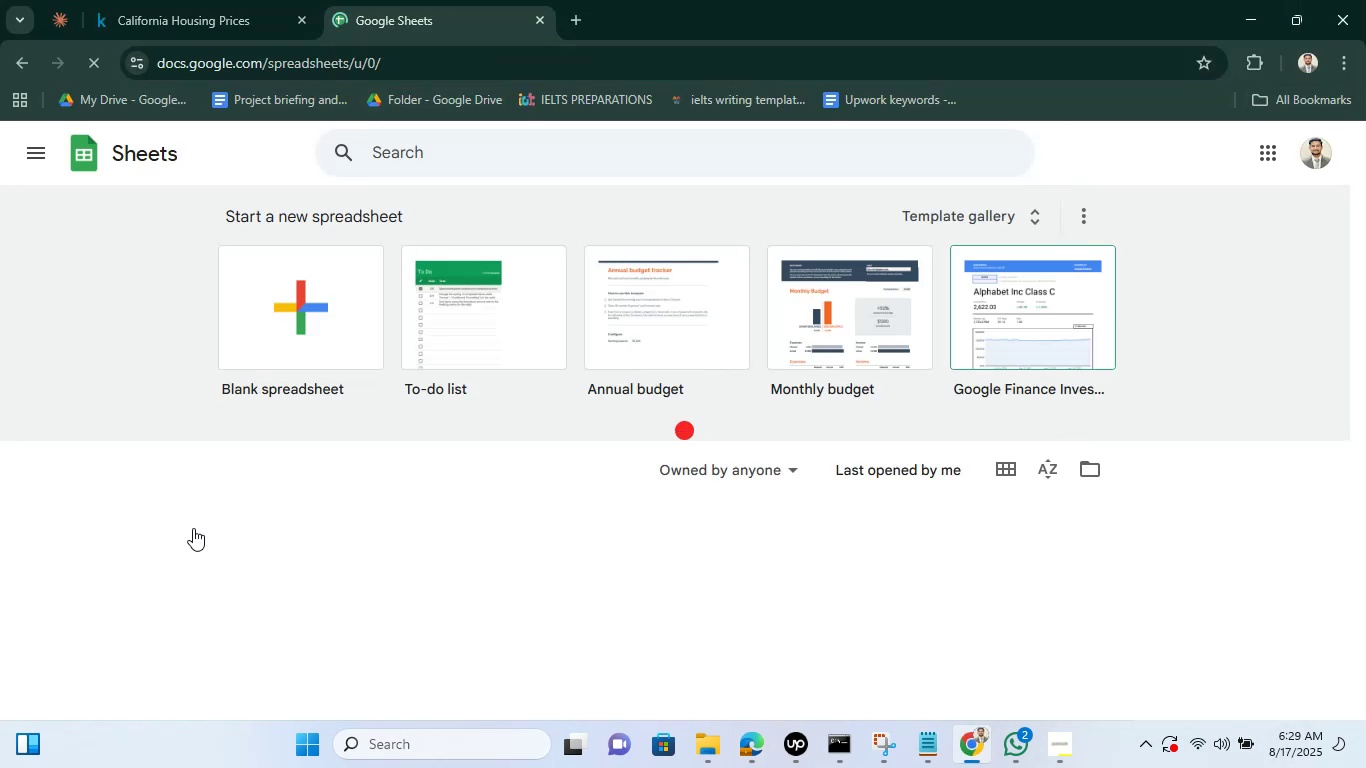 
scroll: coordinate [305, 479], scroll_direction: down, amount: 1.0
 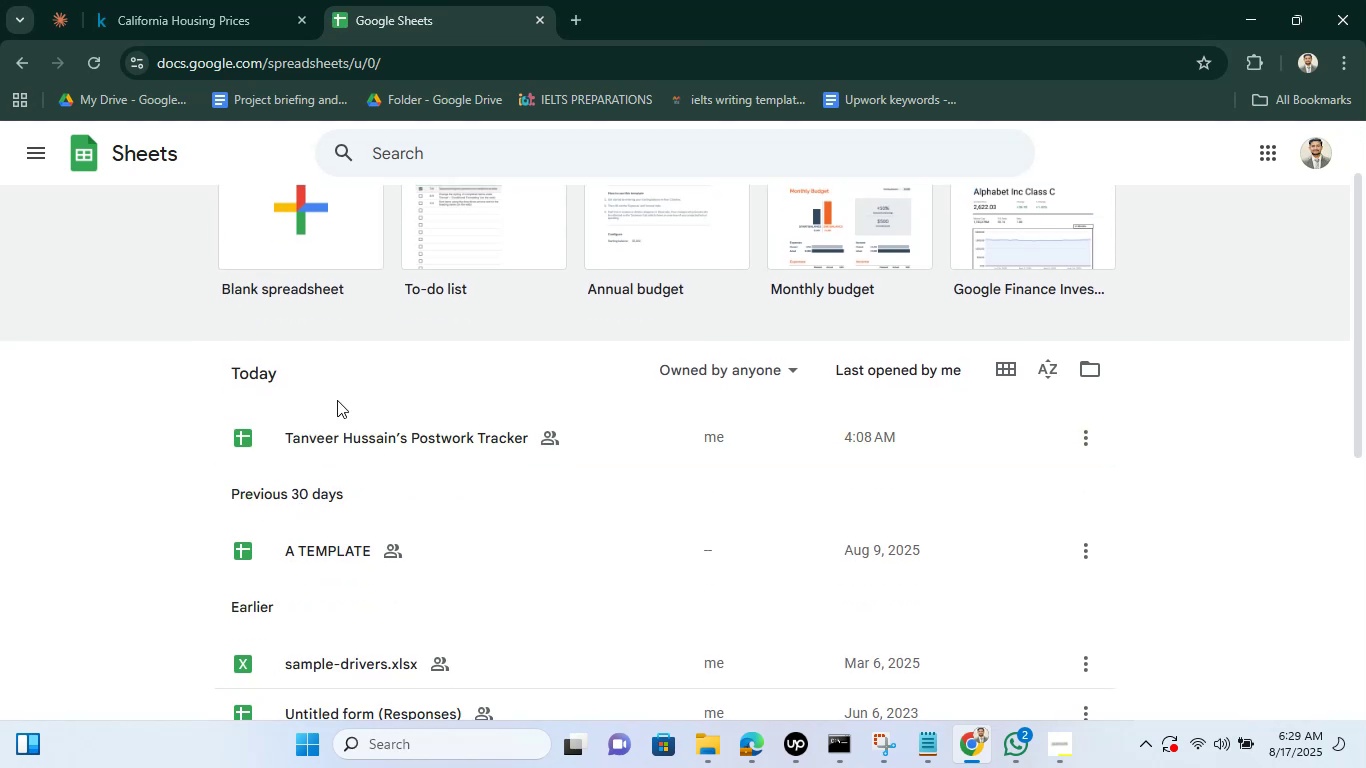 
double_click([353, 438])
 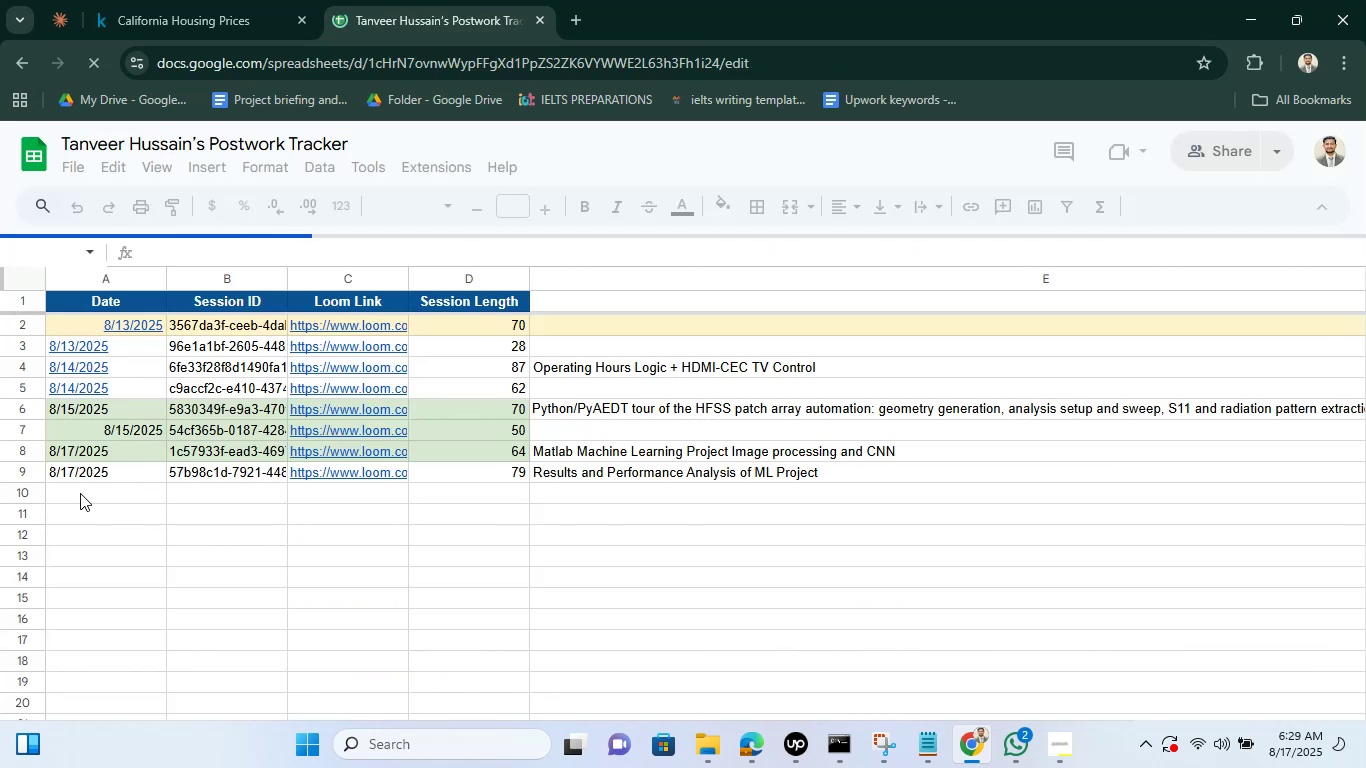 
double_click([80, 493])
 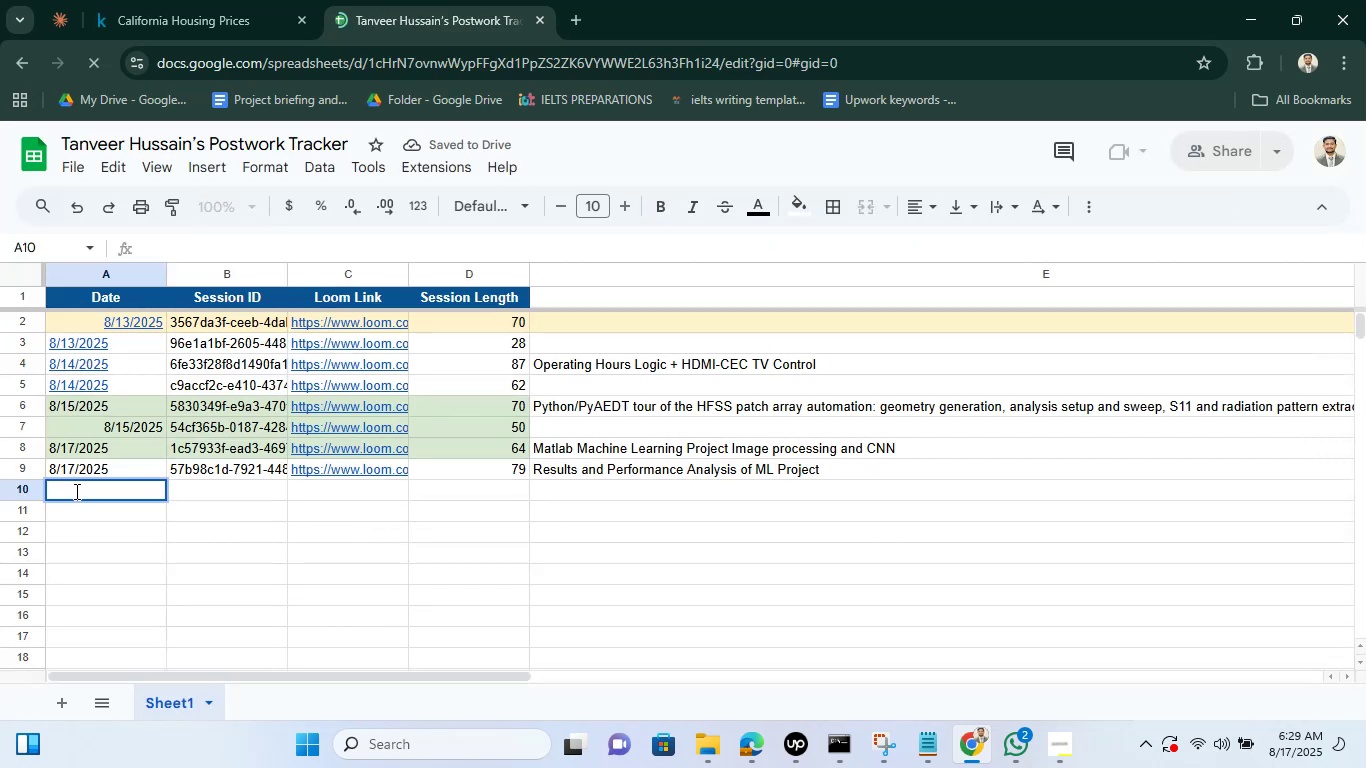 
type(8/17/22)
key(Backspace)
type(025)
 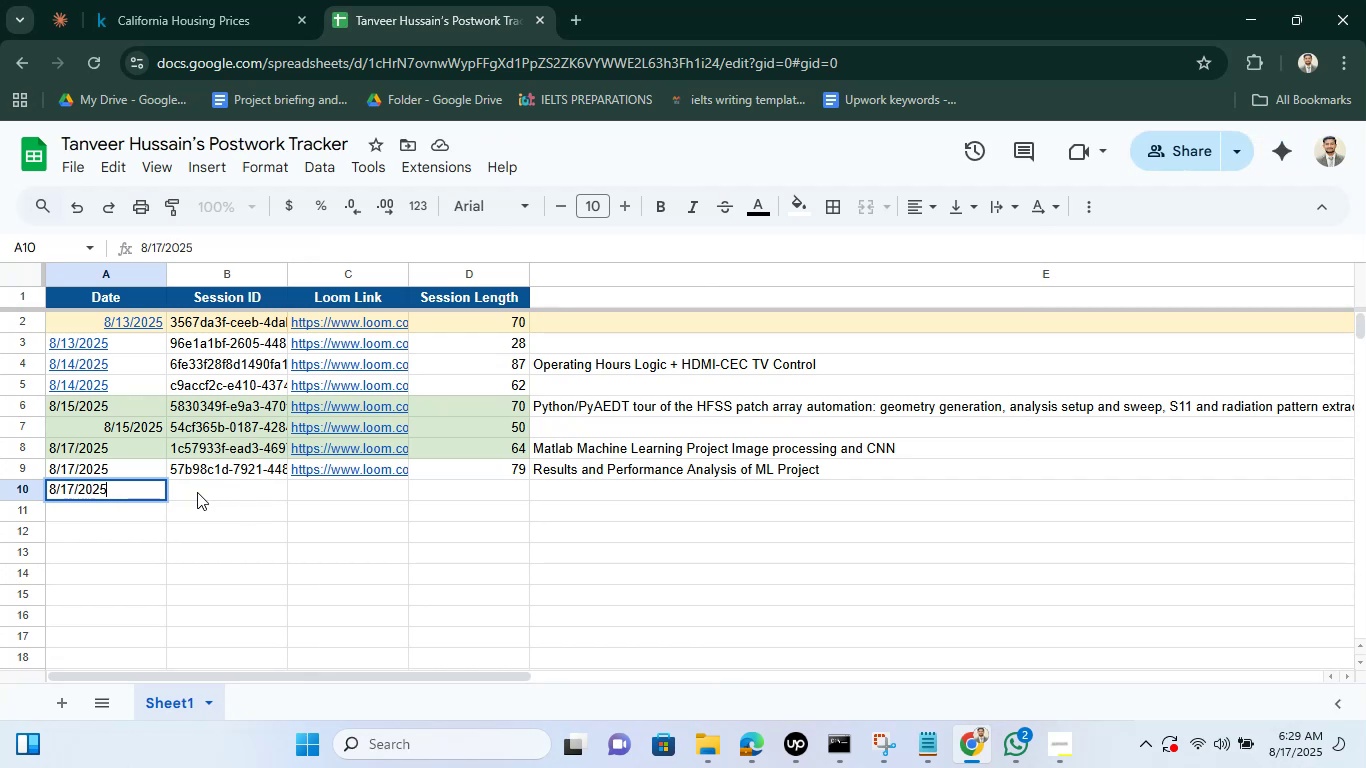 
left_click([206, 495])
 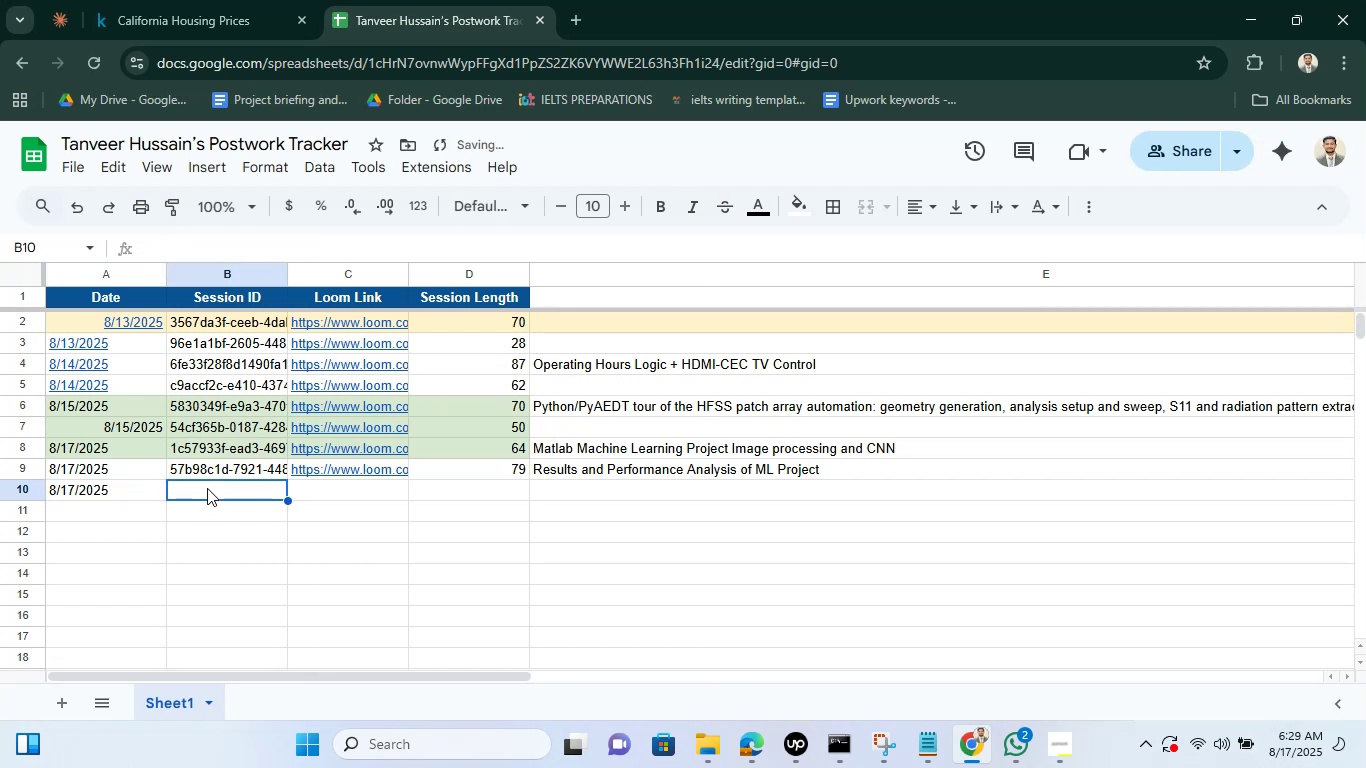 
double_click([207, 488])
 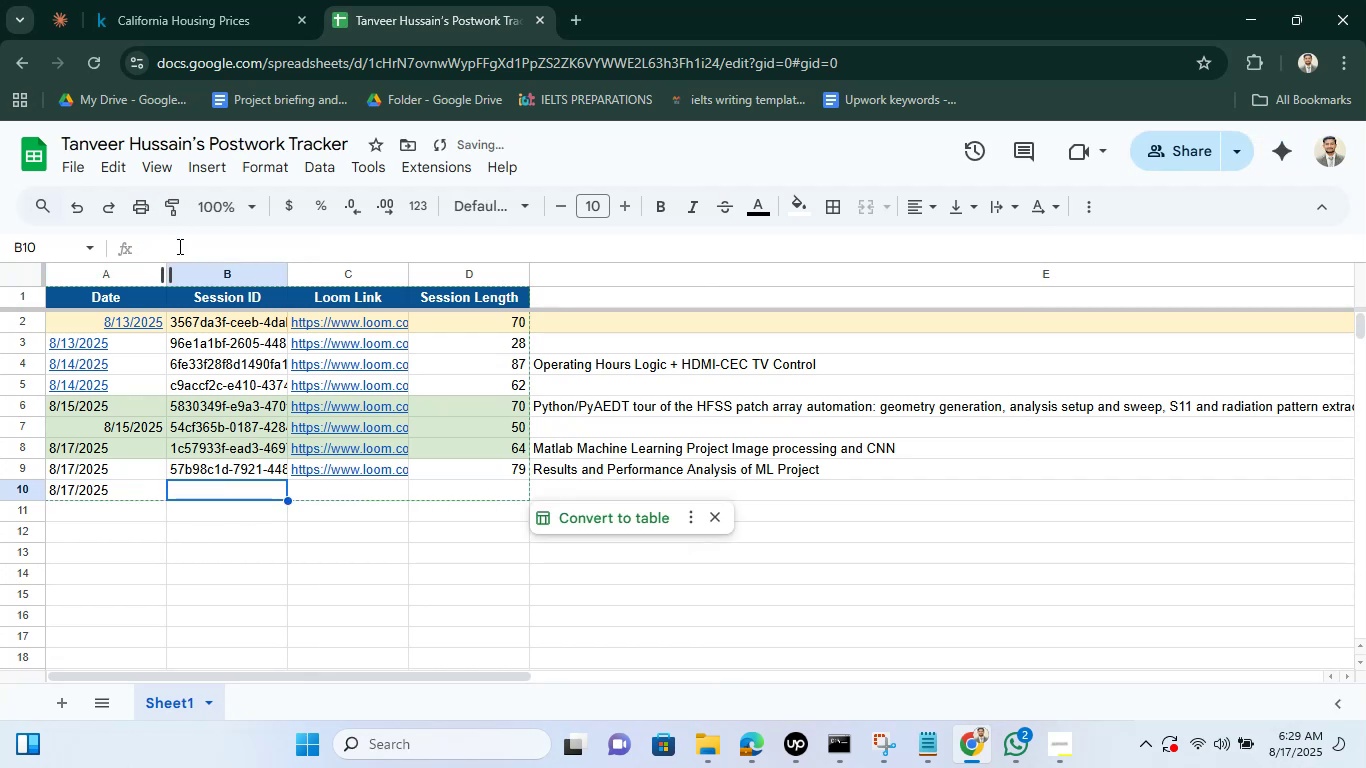 
left_click([186, 237])
 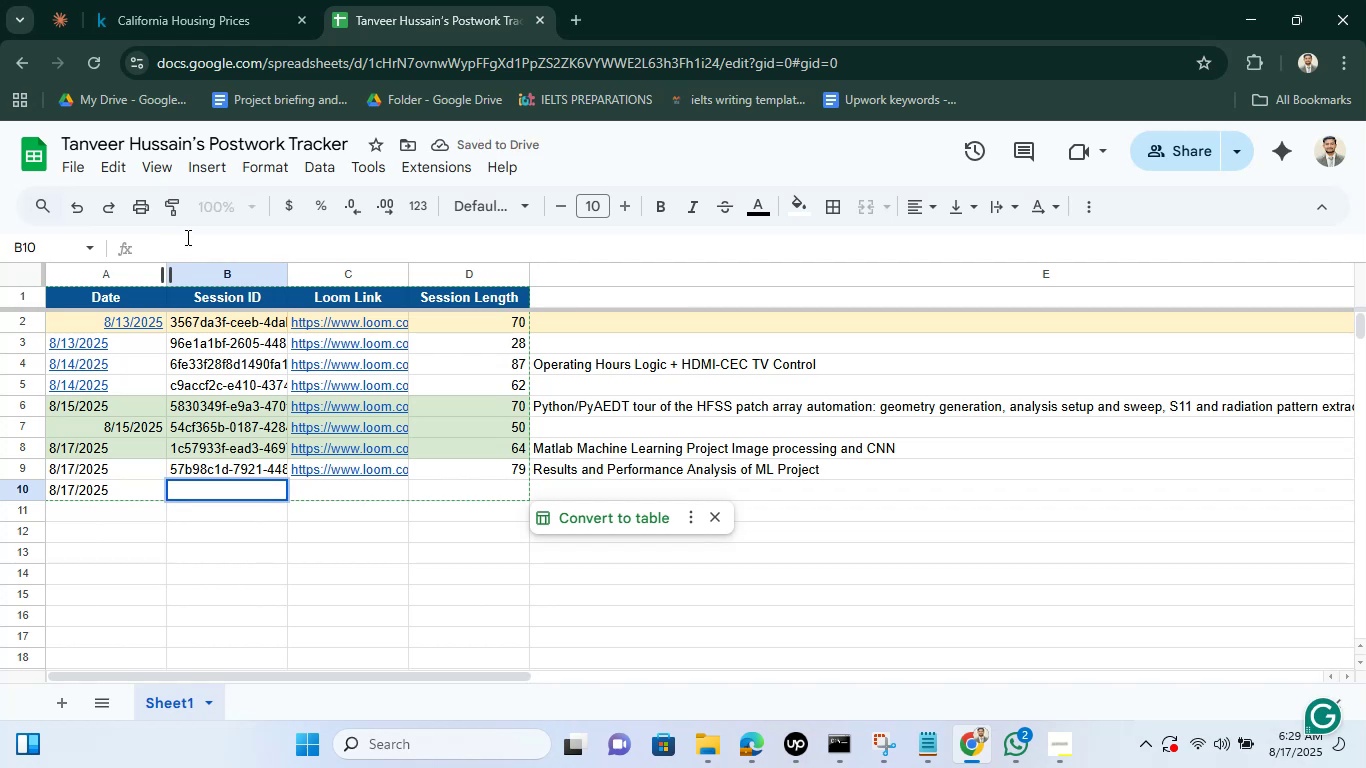 
key(Control+ControlLeft)
 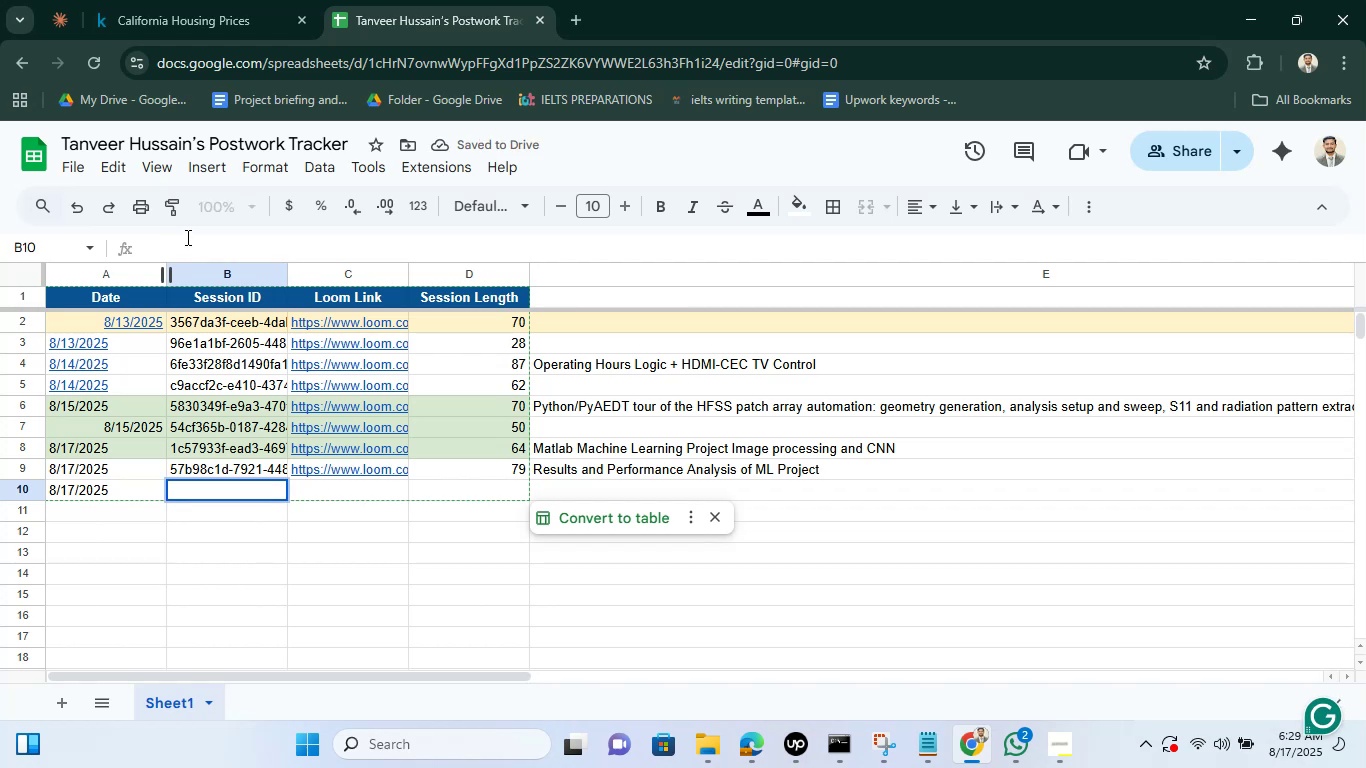 
key(Control+V)
 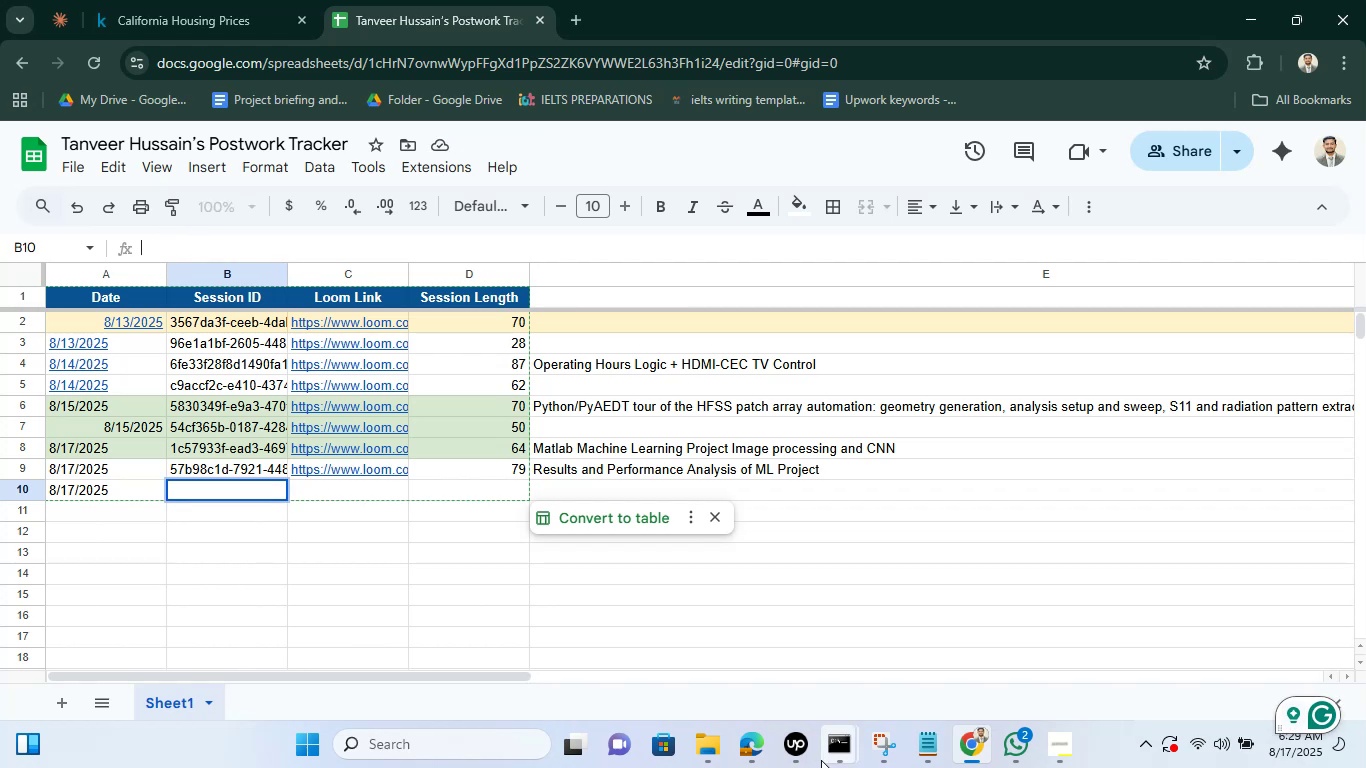 
left_click([1058, 744])
 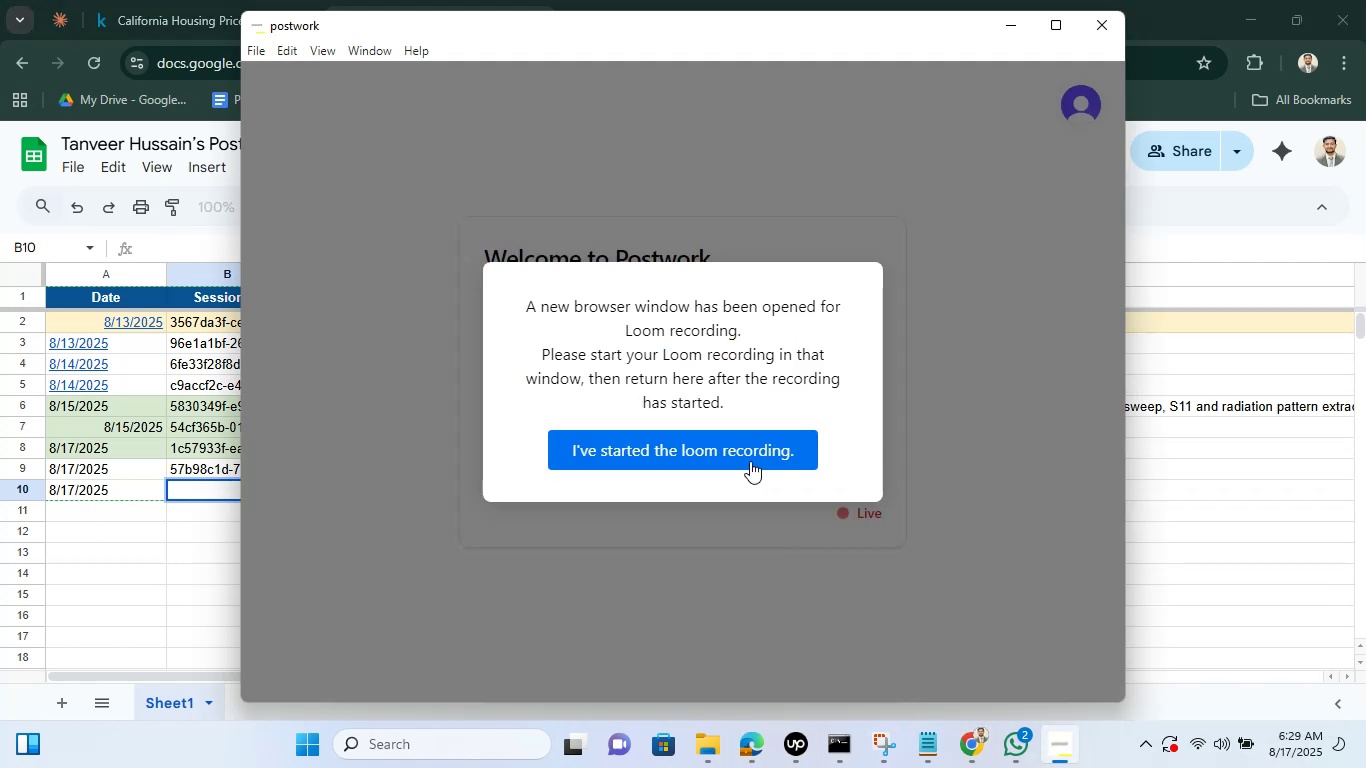 
left_click([750, 455])
 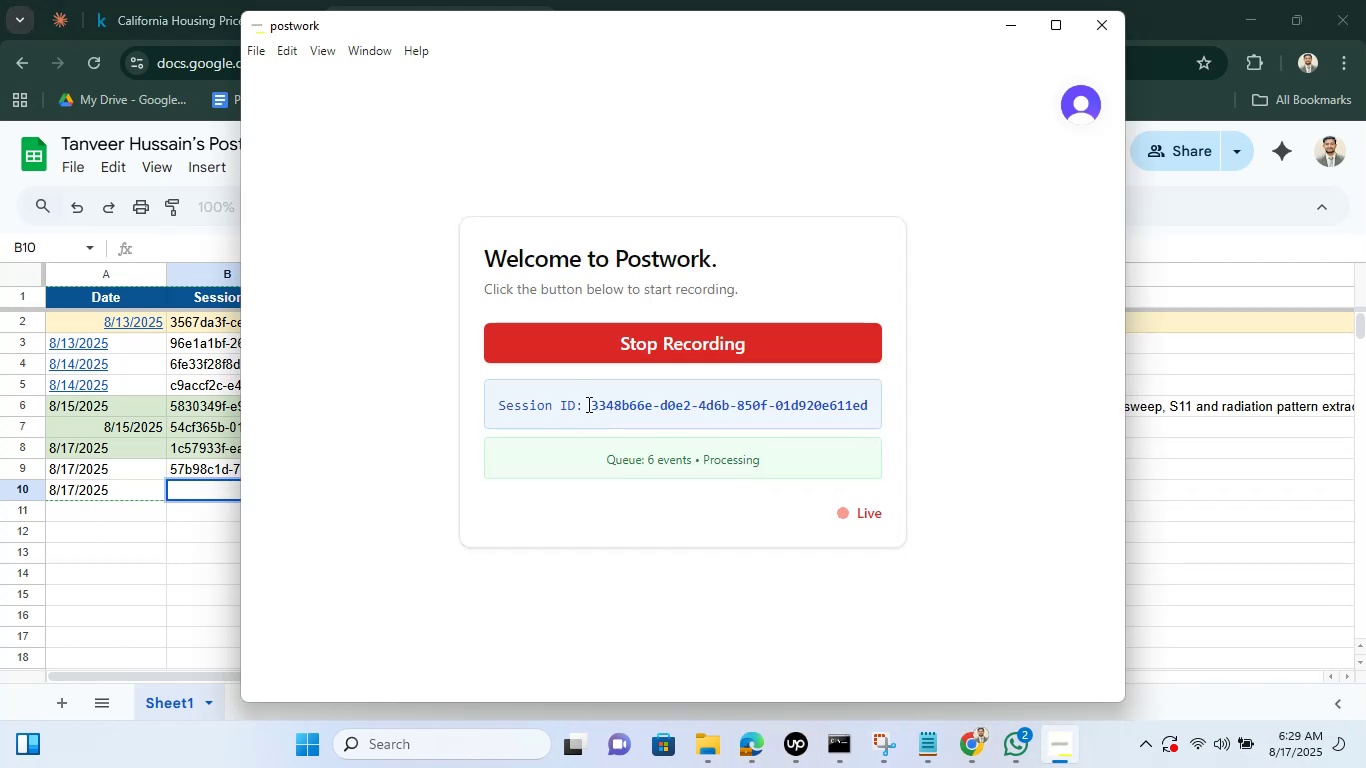 
left_click_drag(start_coordinate=[590, 406], to_coordinate=[884, 405])
 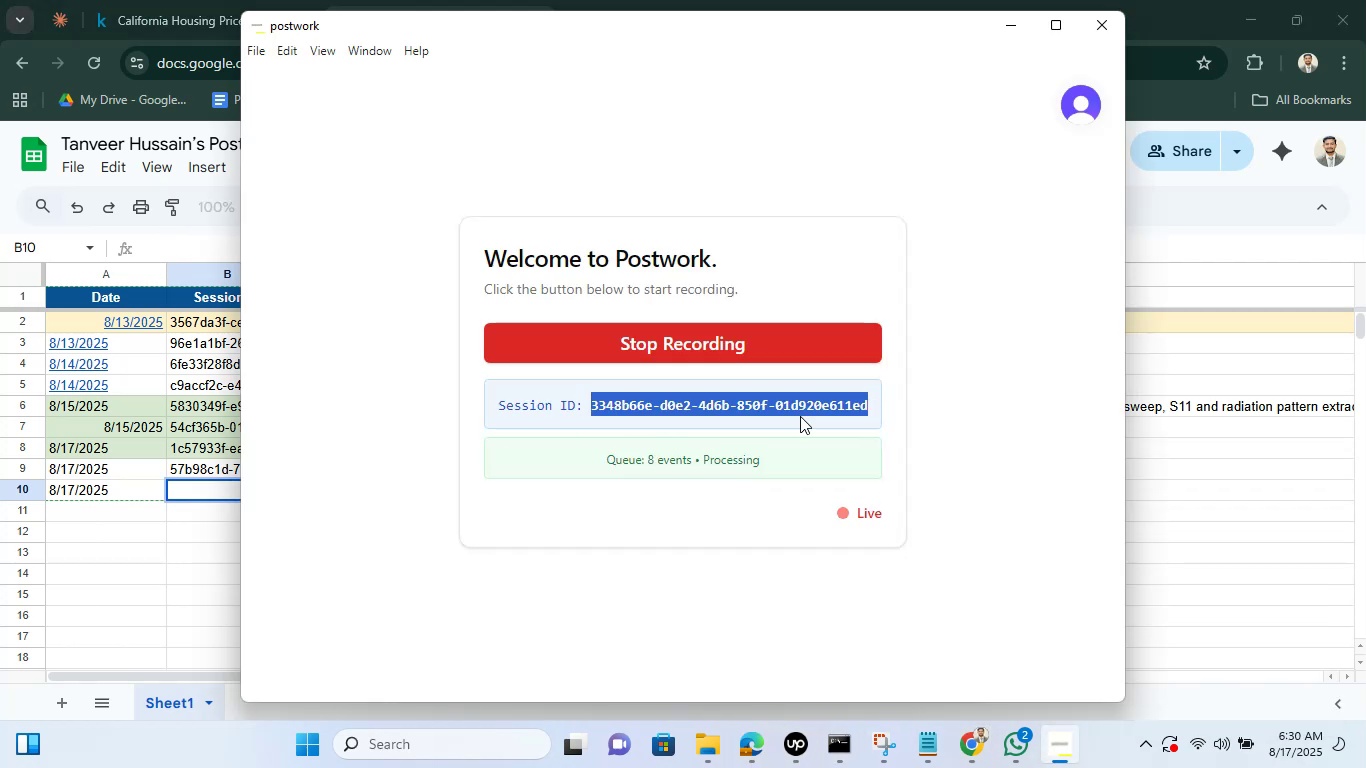 
right_click([800, 416])
 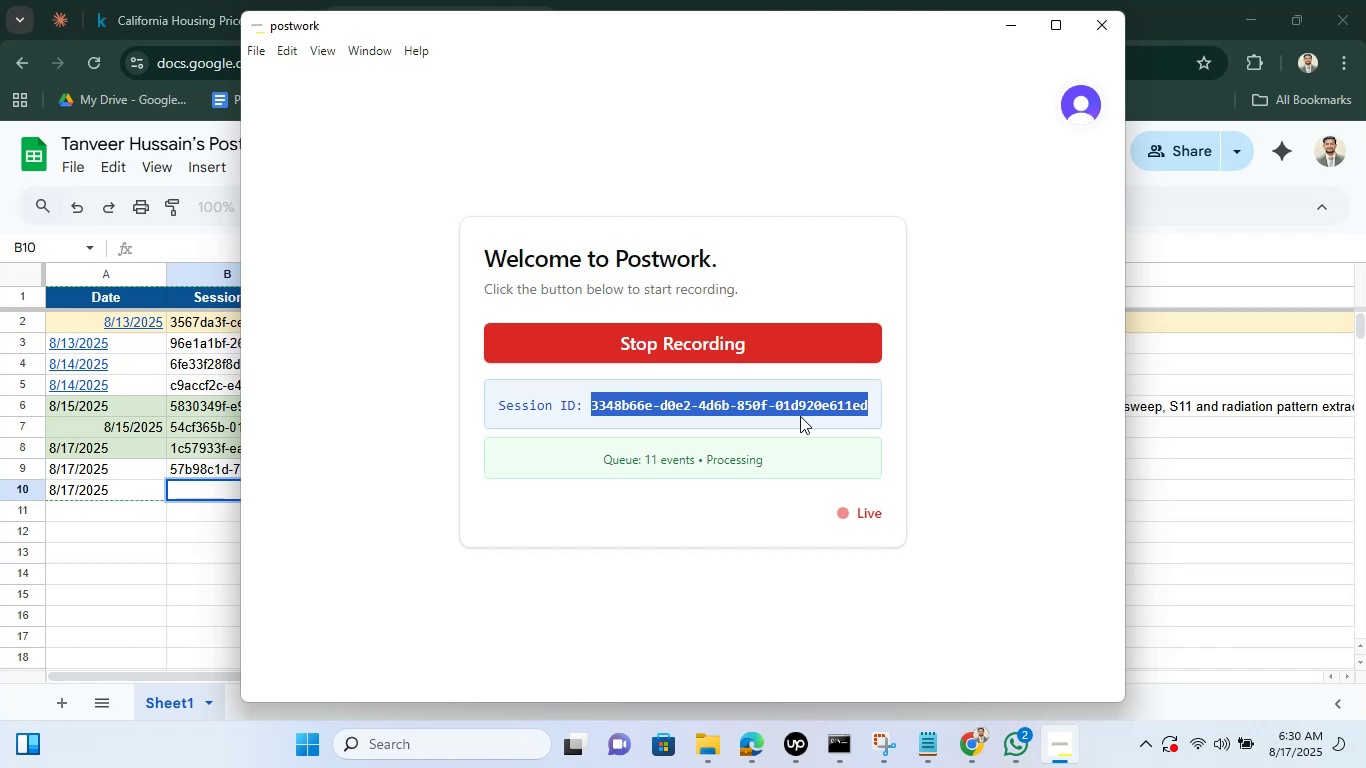 
right_click([800, 416])
 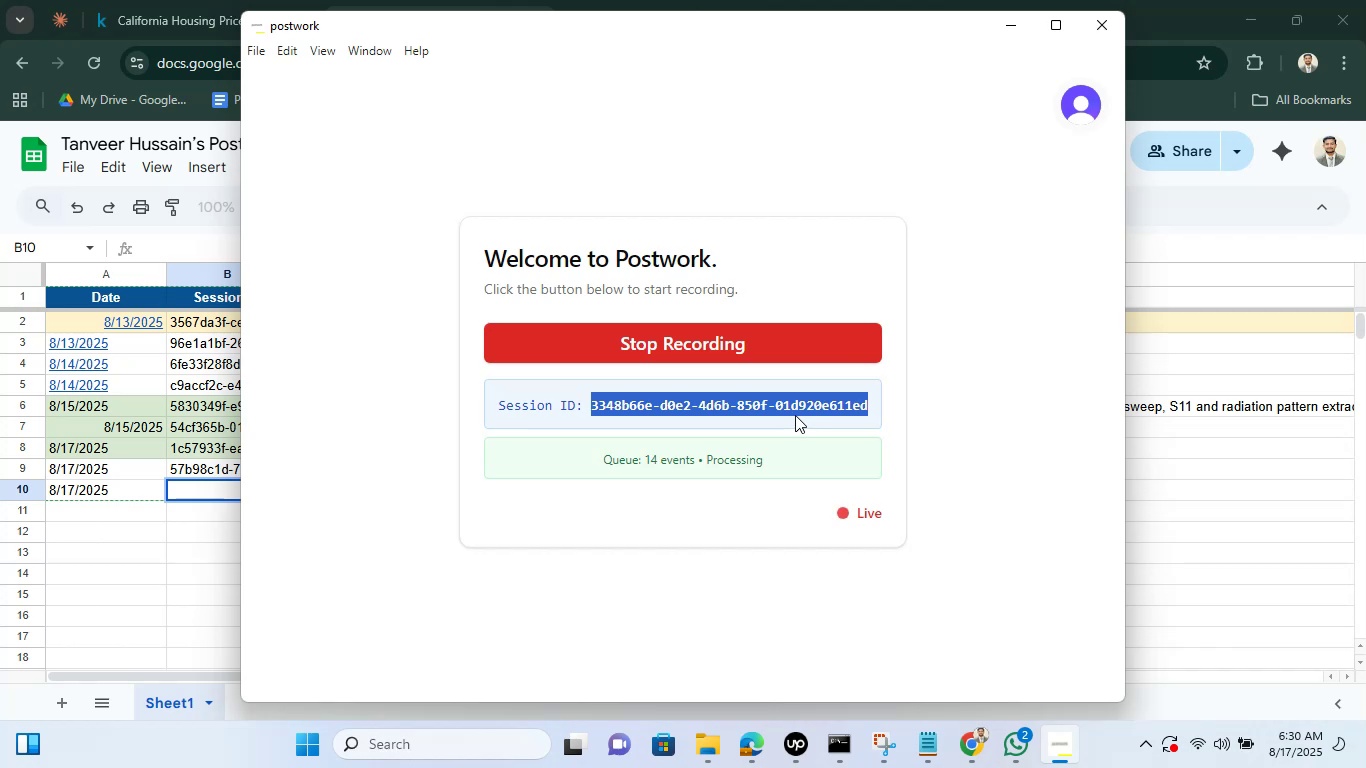 
right_click([795, 415])
 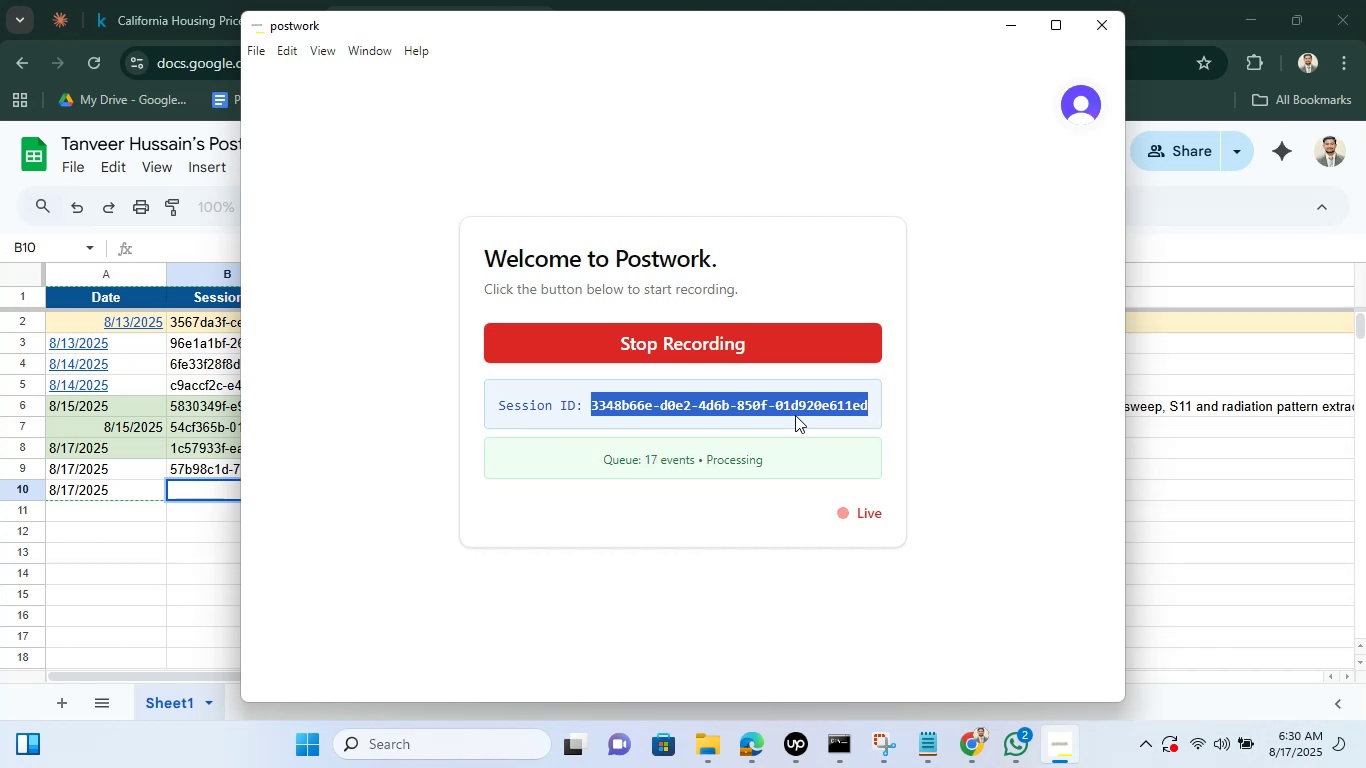 
key(Control+C)
 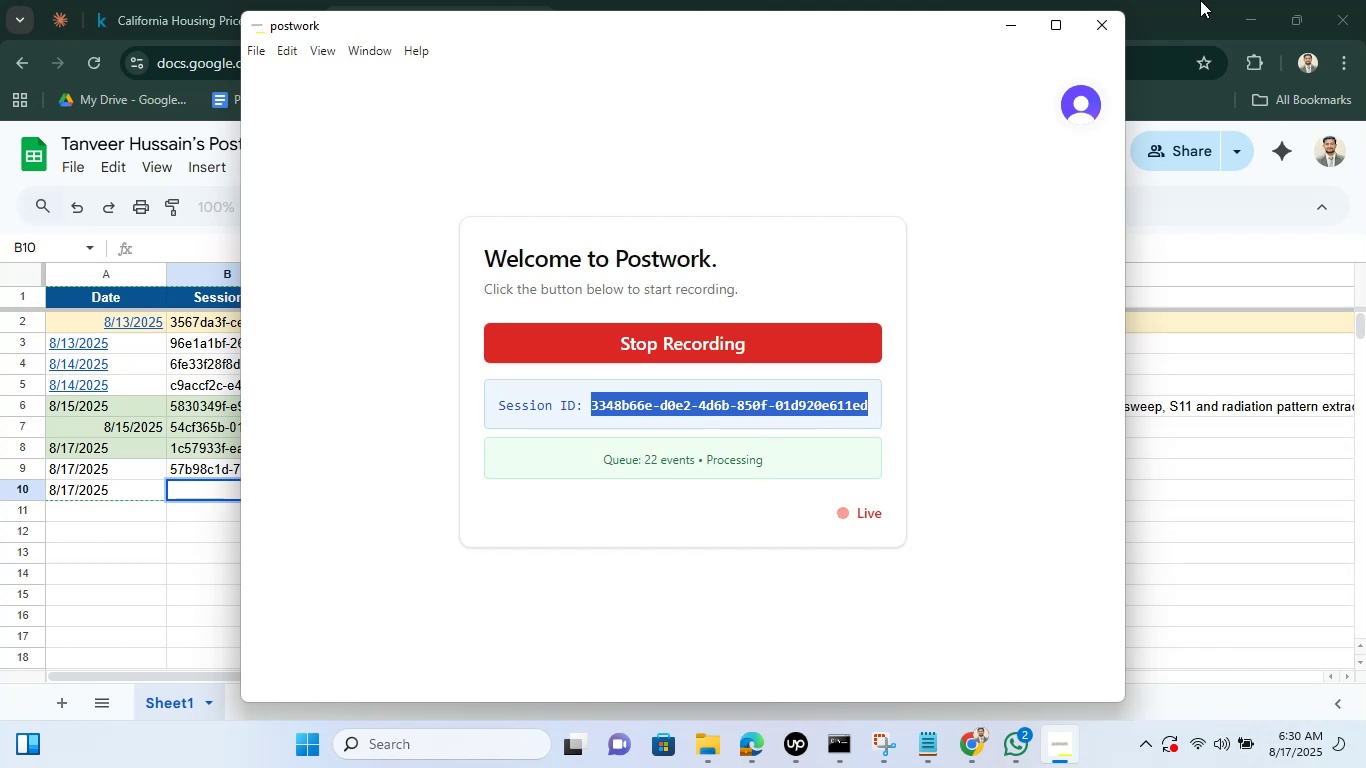 
left_click([1008, 14])
 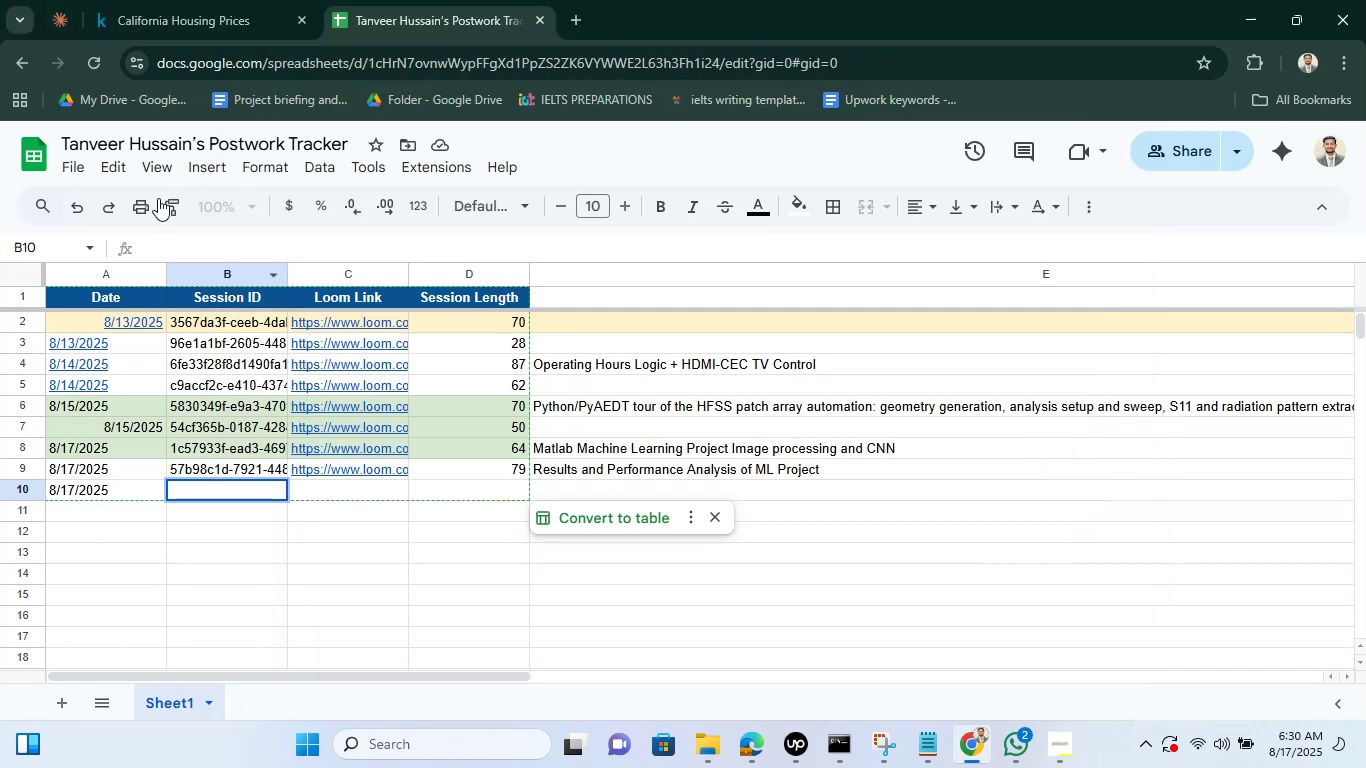 
left_click([179, 241])
 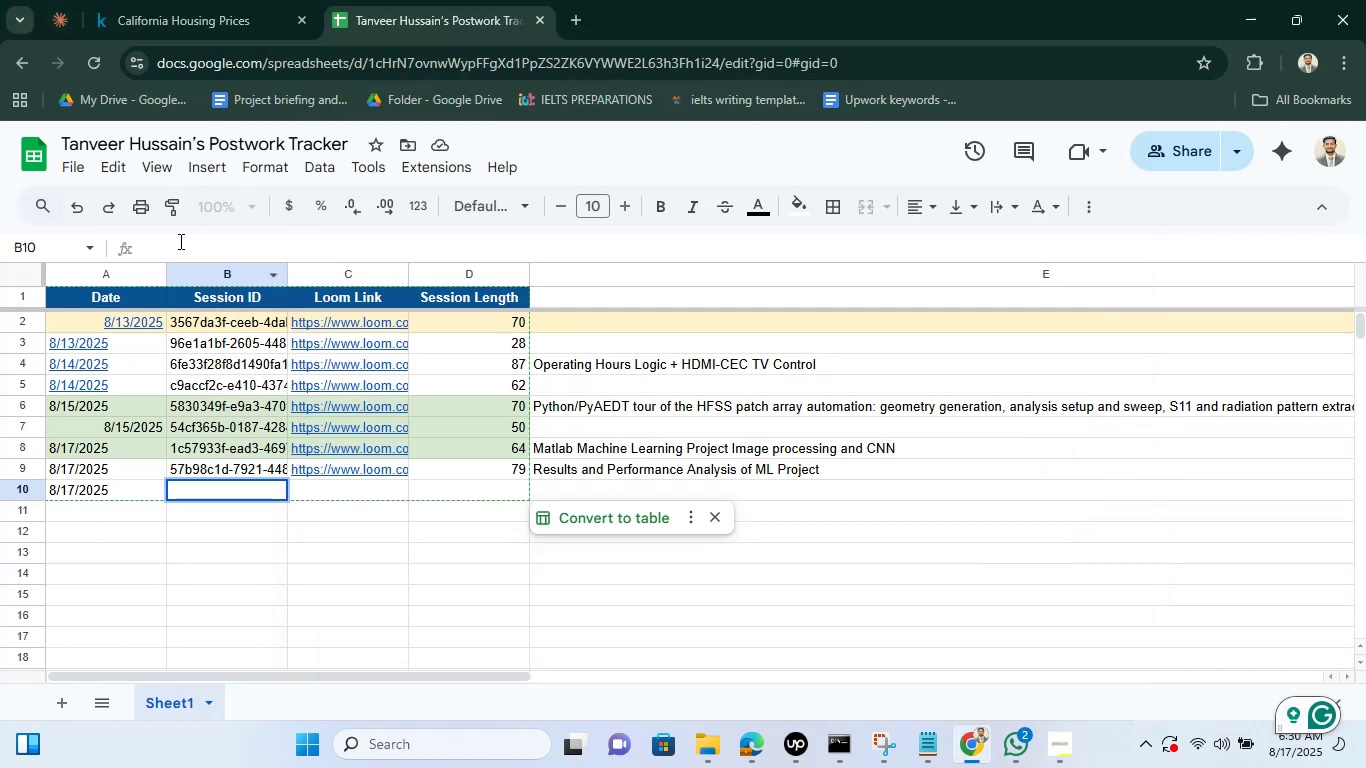 
key(Control+ControlLeft)
 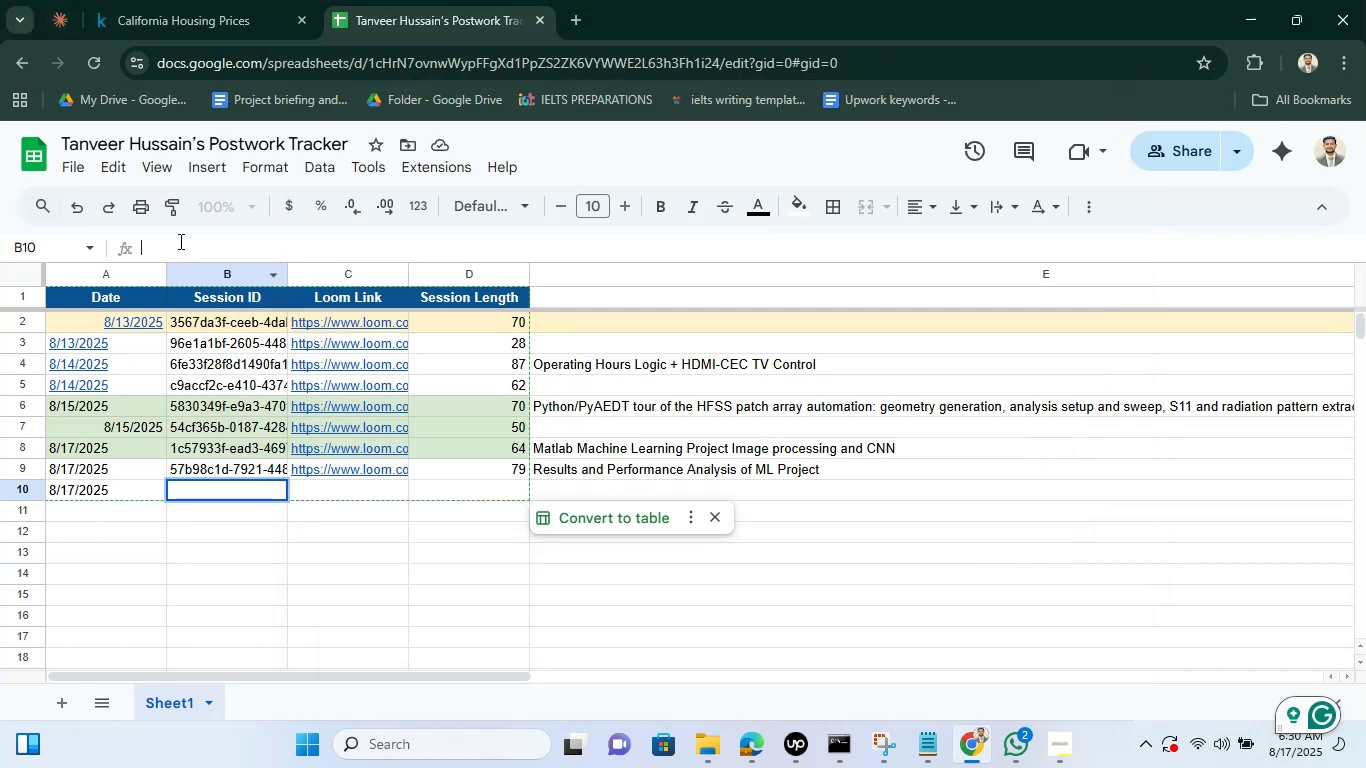 
key(Control+V)
 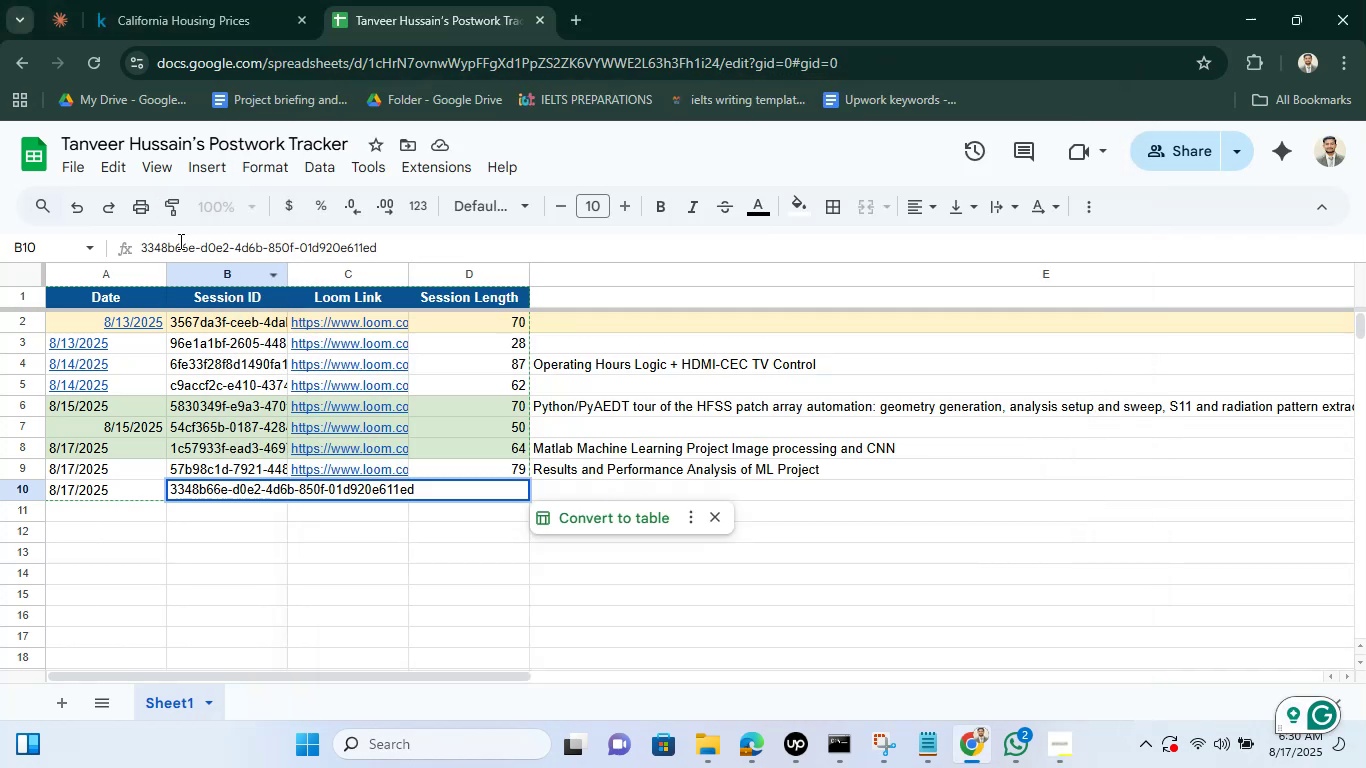 
key(Enter)
 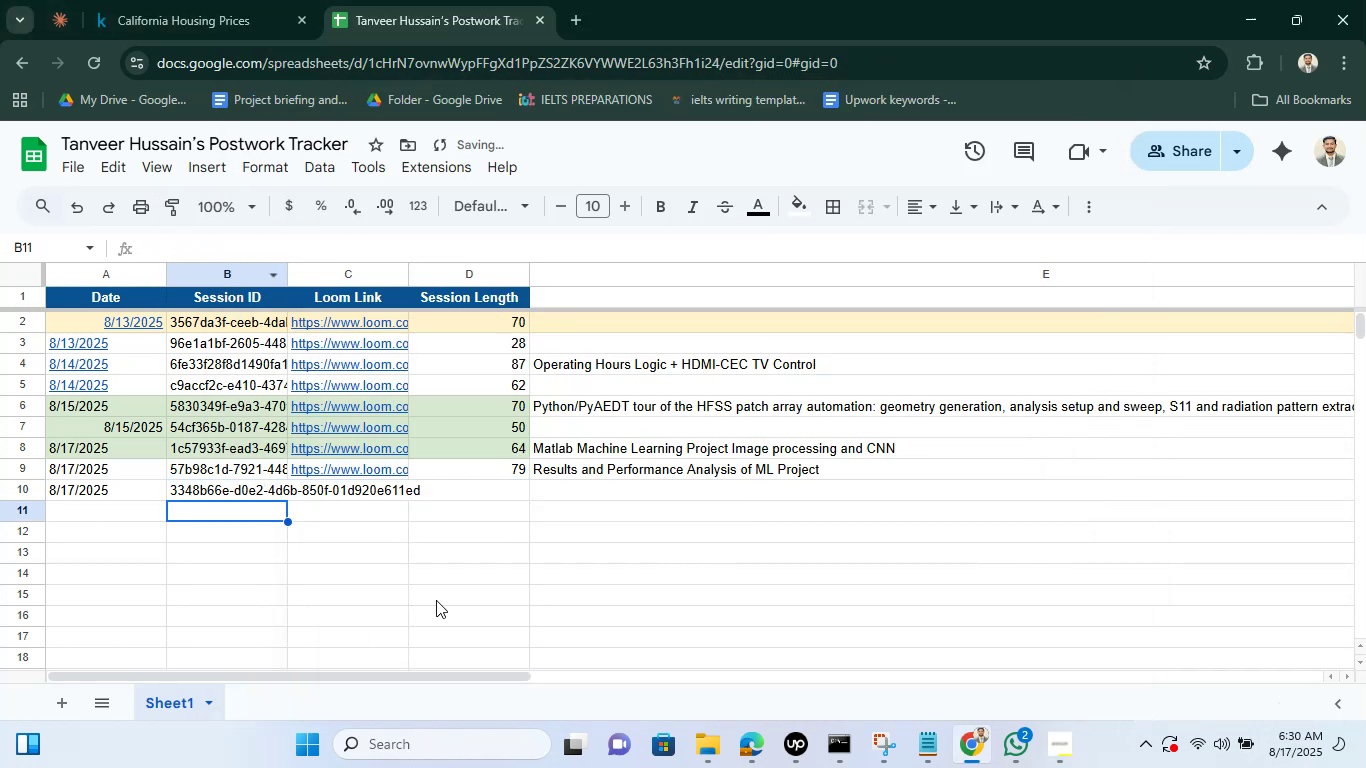 
left_click([358, 484])
 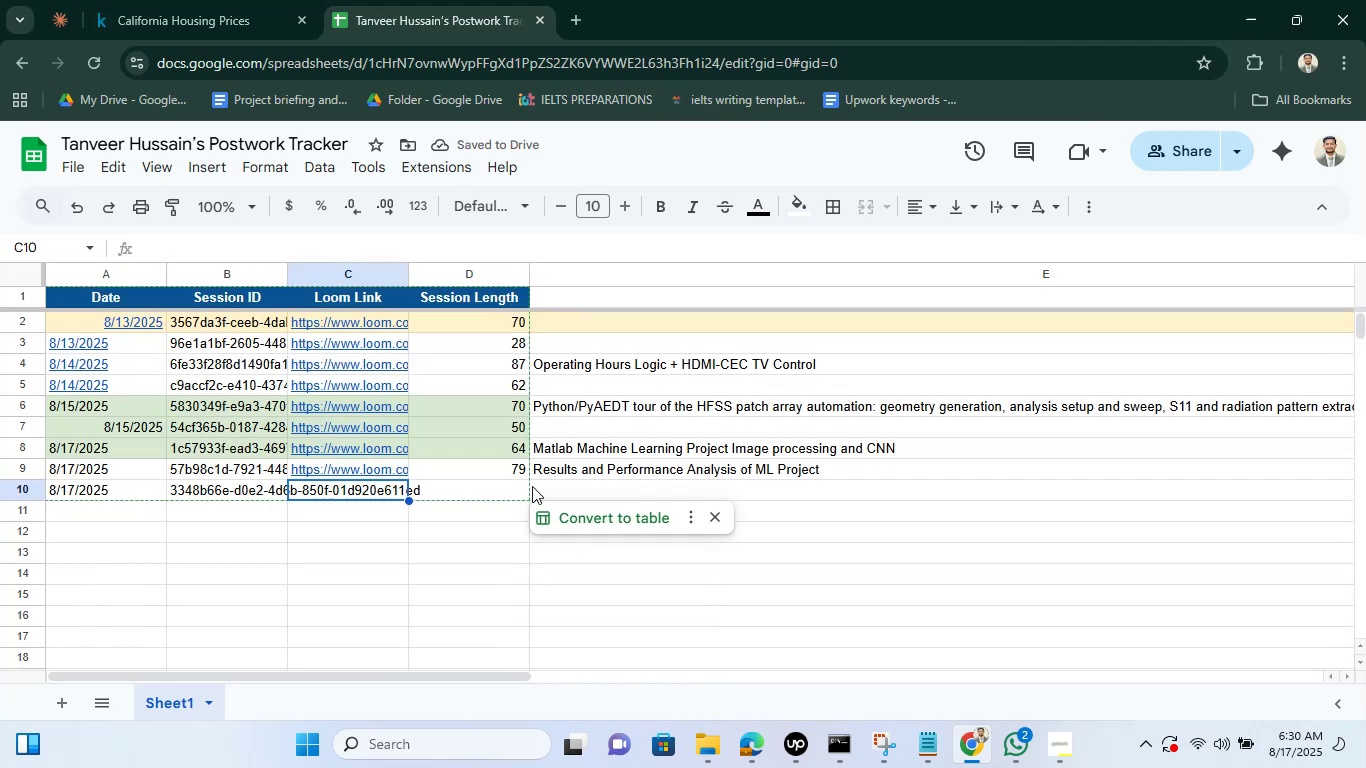 
left_click([579, 486])
 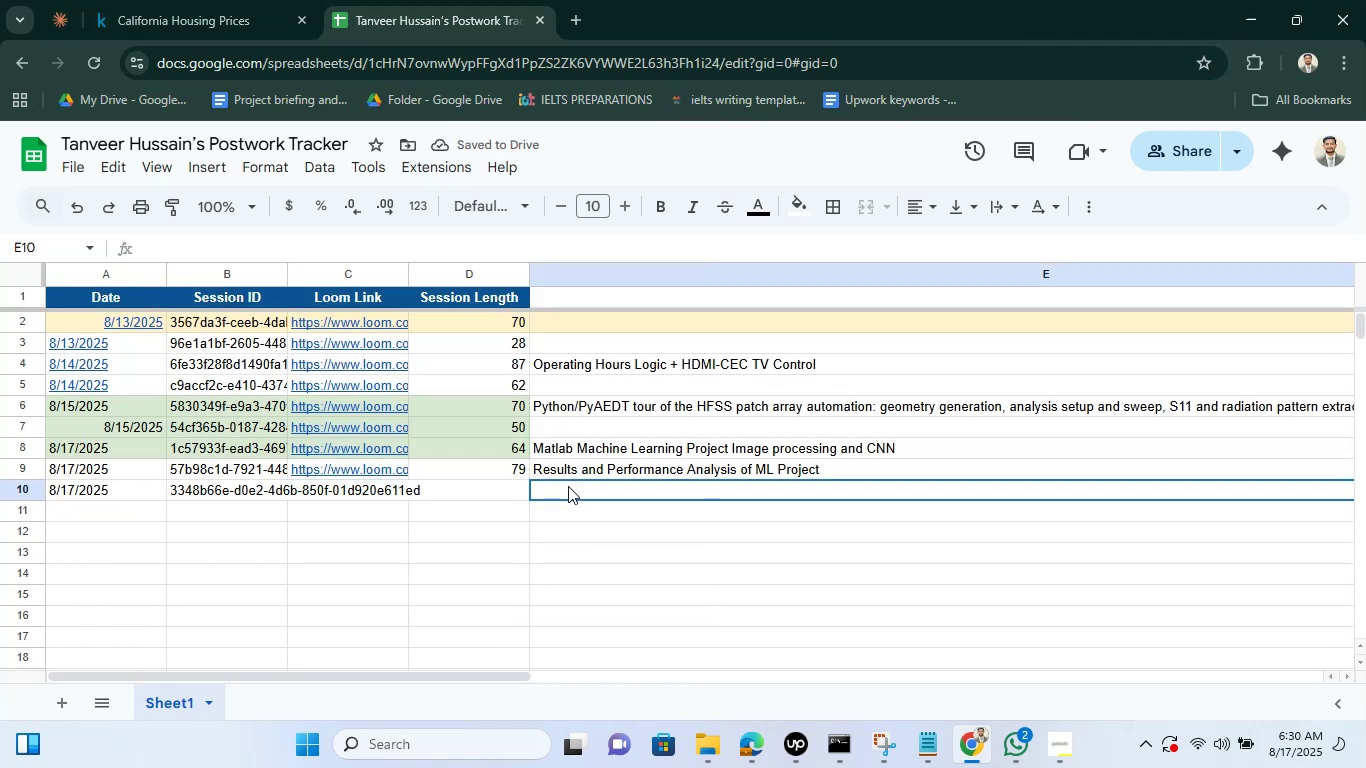 
left_click([568, 486])
 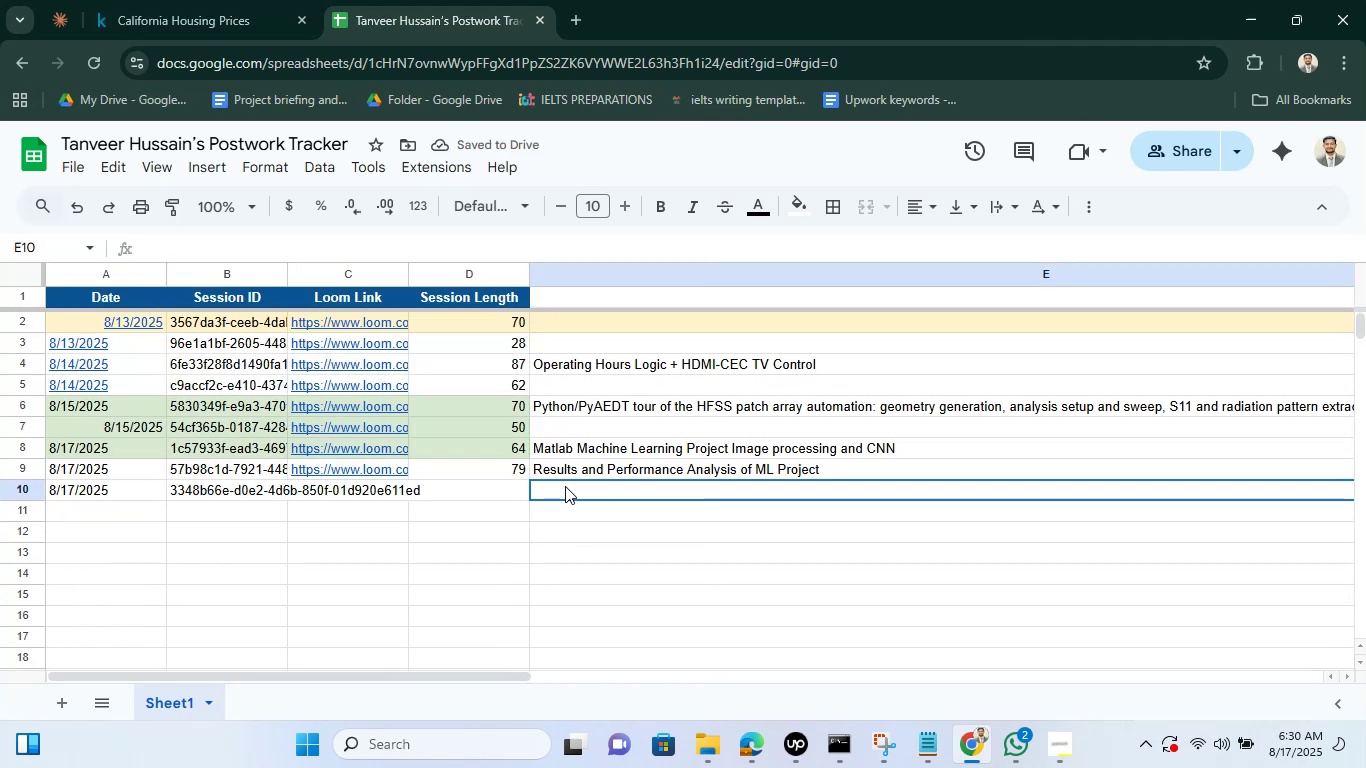 
double_click([562, 486])
 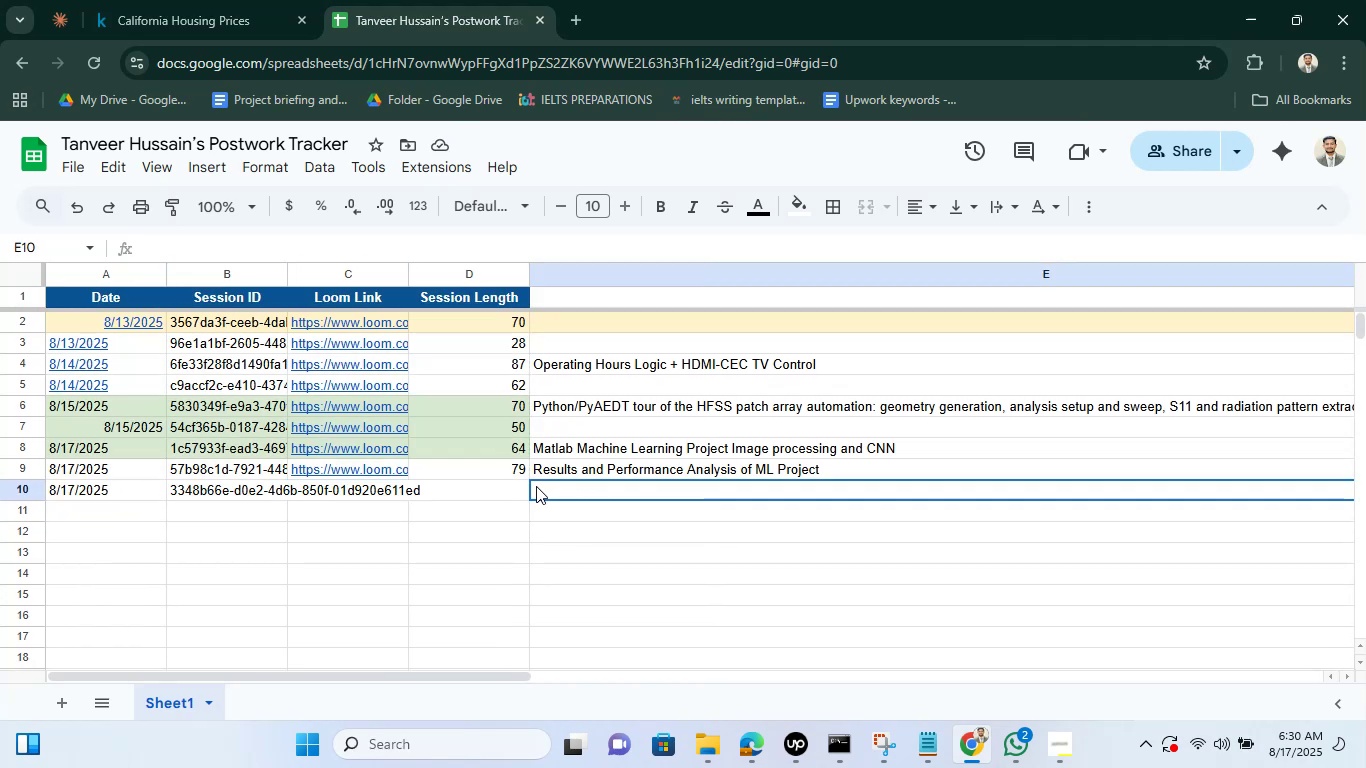 
triple_click([536, 486])
 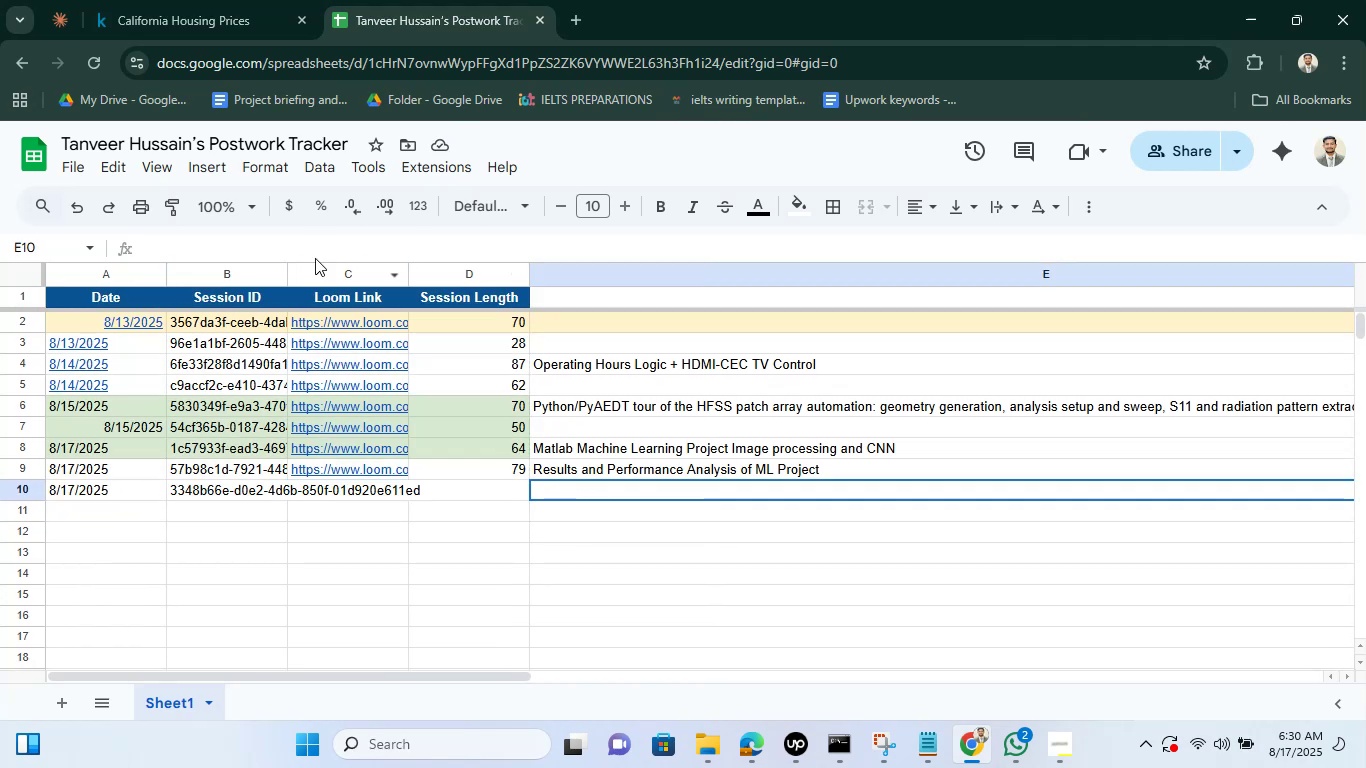 
left_click([321, 243])
 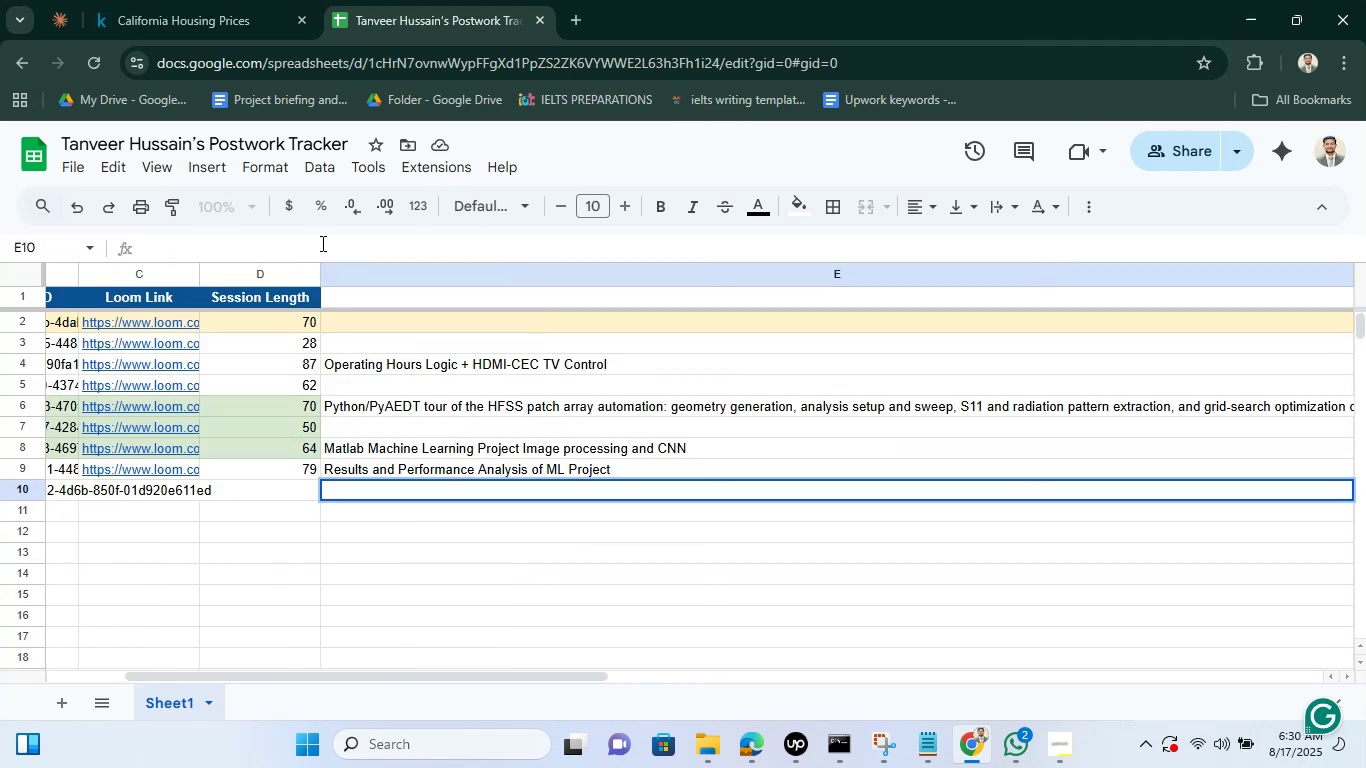 
type(Linear regression , plio)
key(Backspace)
key(Backspace)
key(Backspace)
type(olynomia;)
key(Backspace)
type(l regreesion curve ftt)
key(Backspace)
key(Backspace)
type(ittin )
key(Backspace)
type(g Hiu)
key(Backspace)
key(Backspace)
type(ouse )
key(Backspace)
type( r)
key(Backspace)
type(price predi)
key(Backspace)
type(x)
key(Backspace)
type(c)
key(Backspace)
type(iction Dtras)
key(Backspace)
key(Backspace)
key(Backspace)
key(Backspace)
type(ats)
key(Backspace)
type(atset takje)
key(Backspace)
key(Backspace)
type(en)
key(Backspace)
type(n fro )
key(Backspace)
type(m kaggle)
 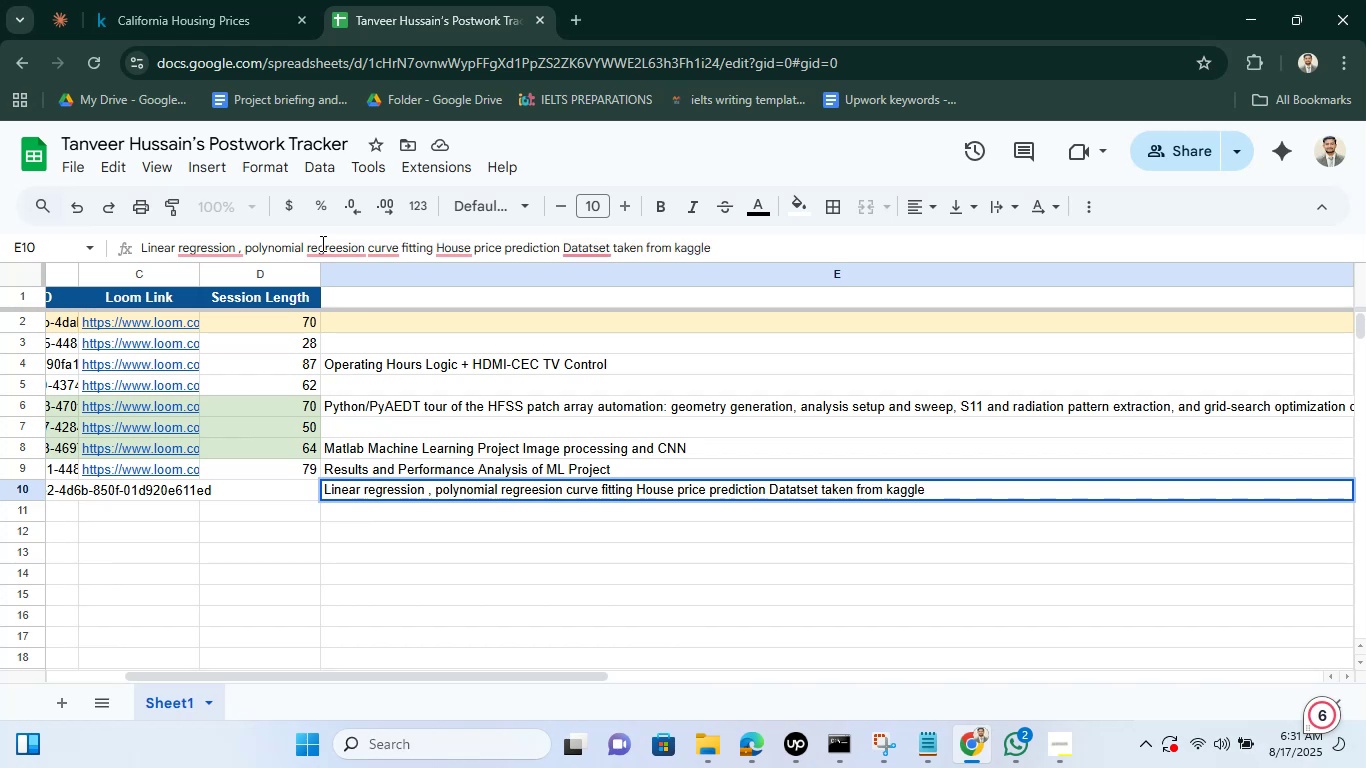 
key(Enter)
 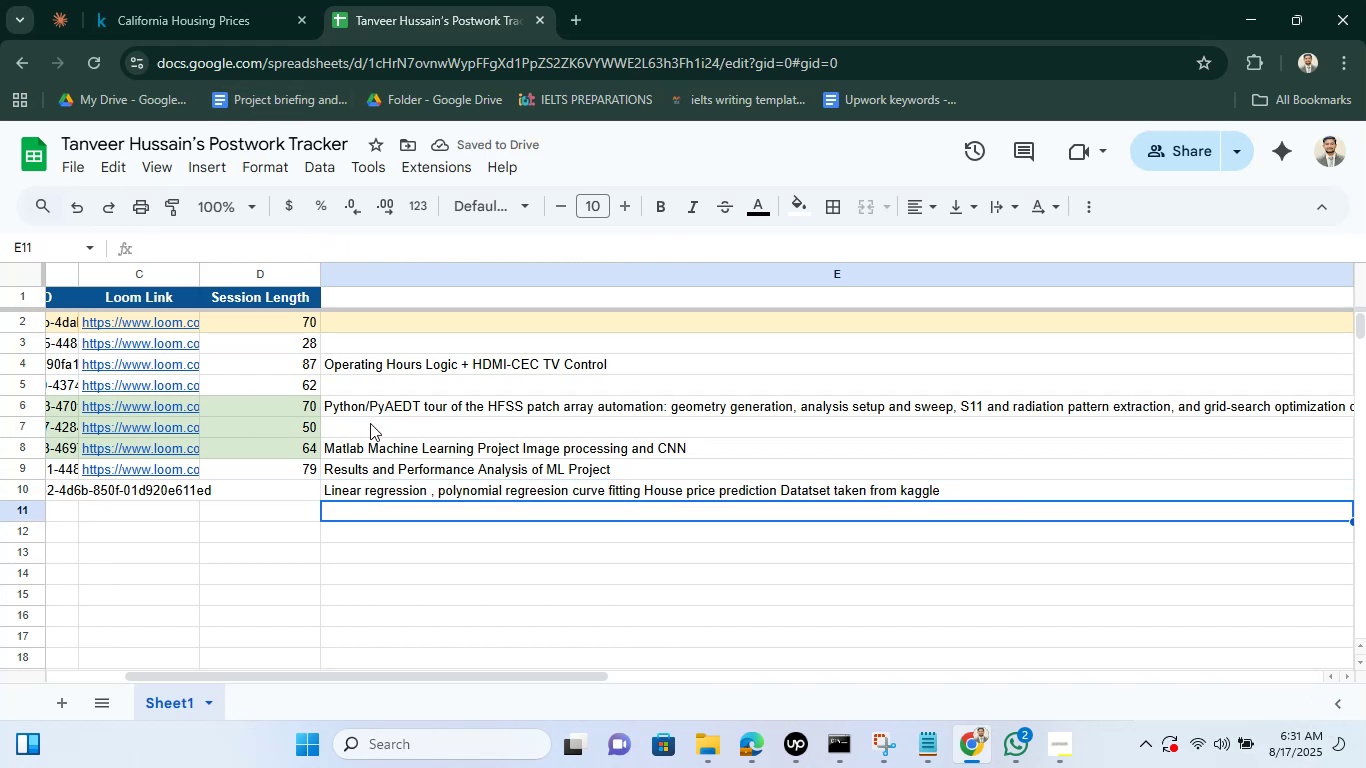 
wait(5.37)
 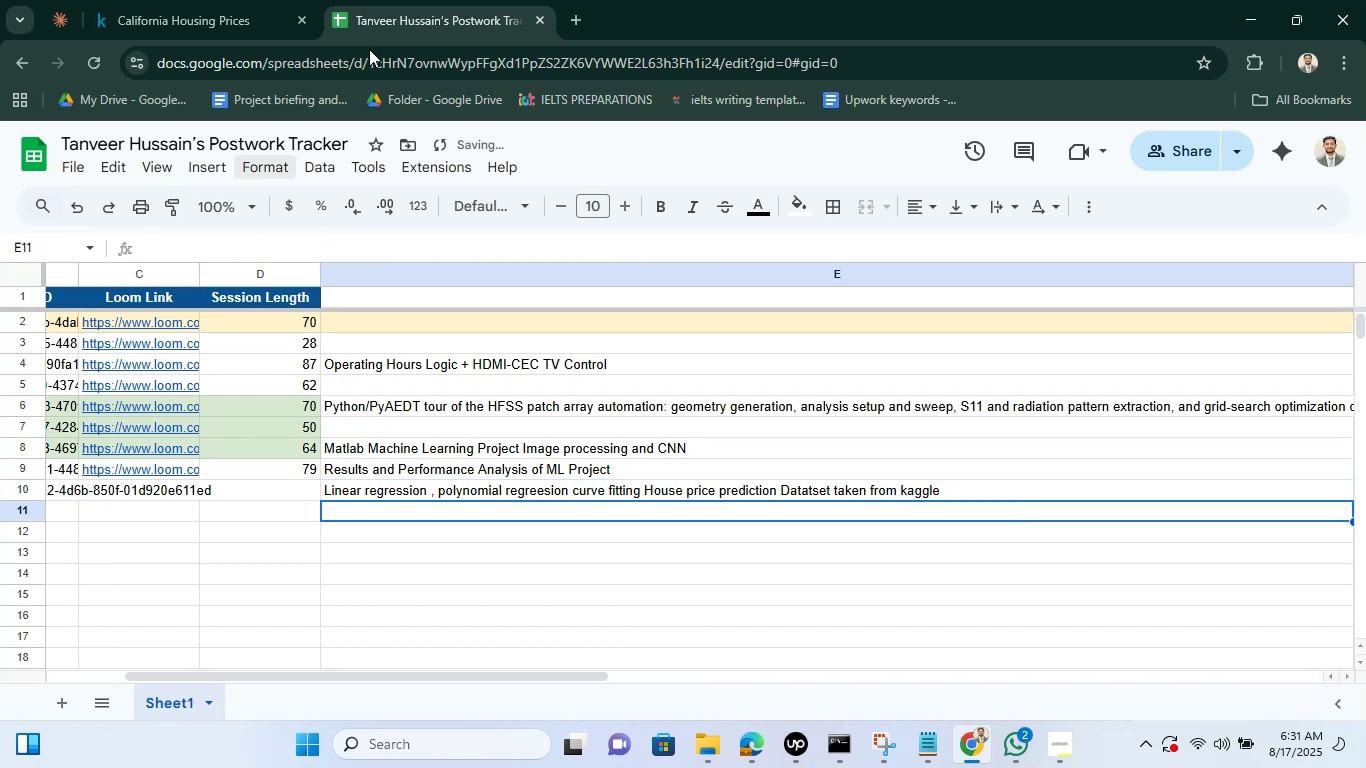 
left_click([1235, 0])
 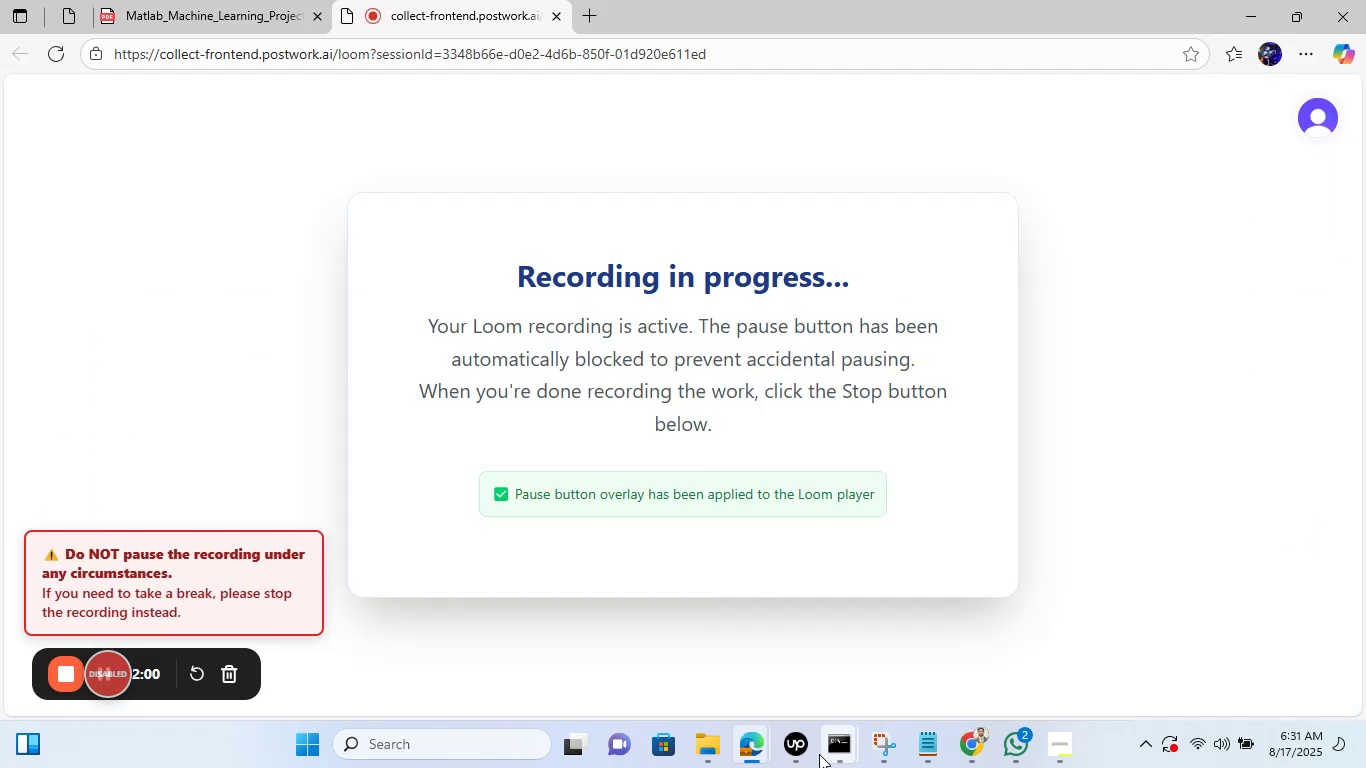 
left_click([791, 757])
 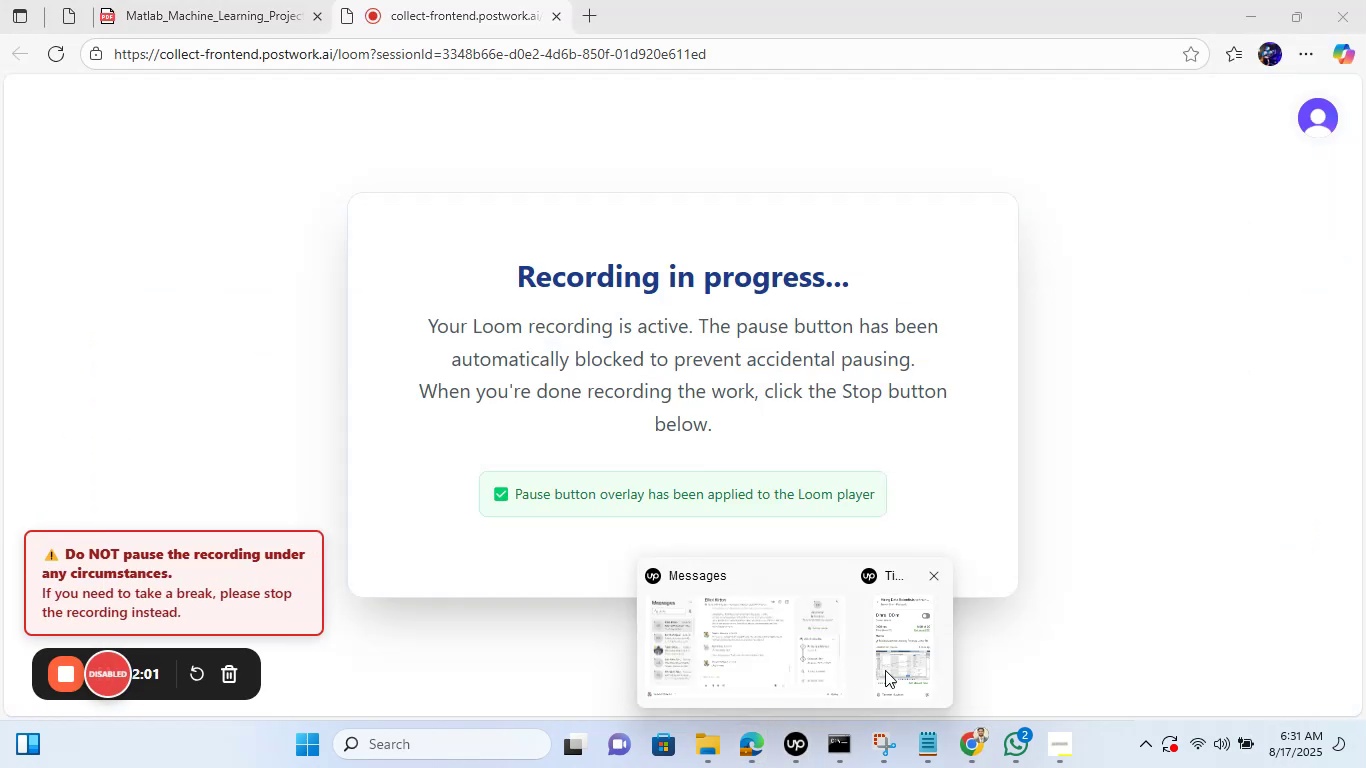 
left_click([885, 669])
 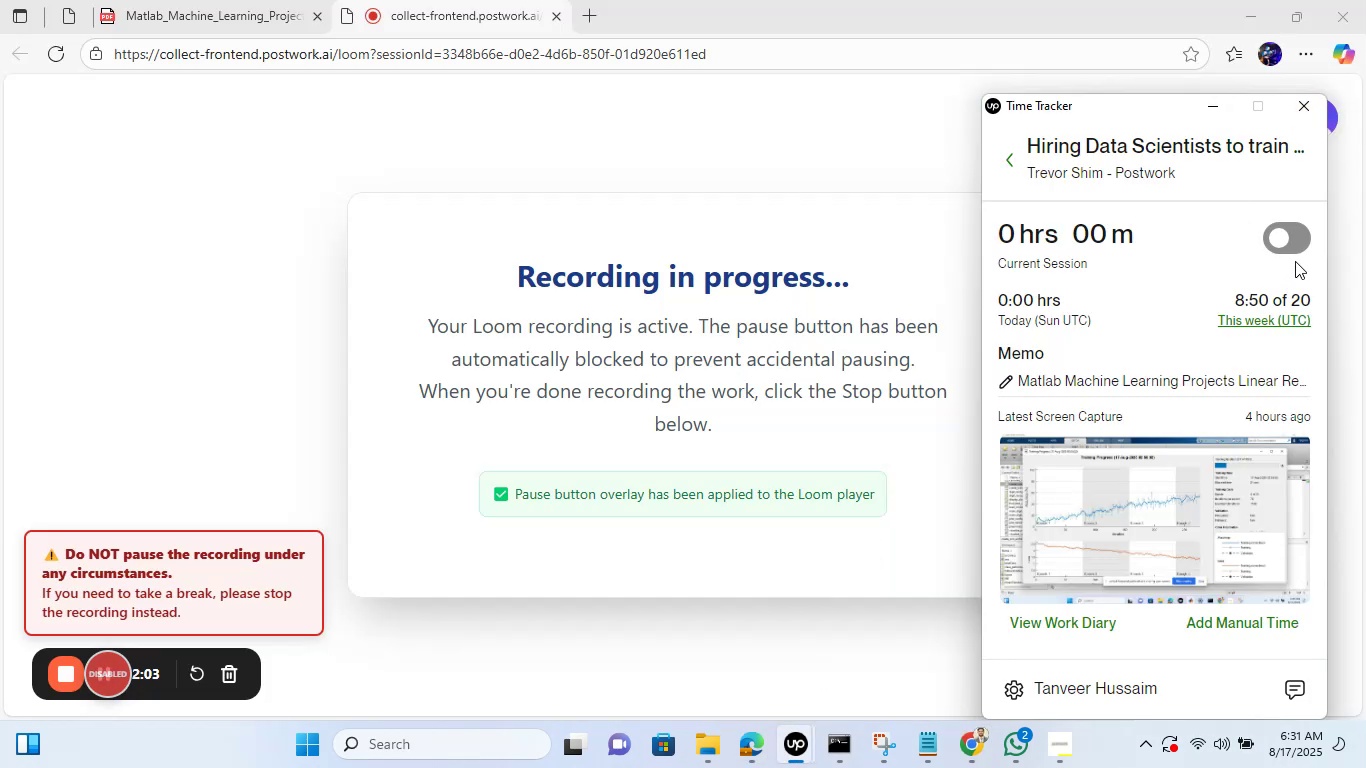 
left_click([1301, 239])
 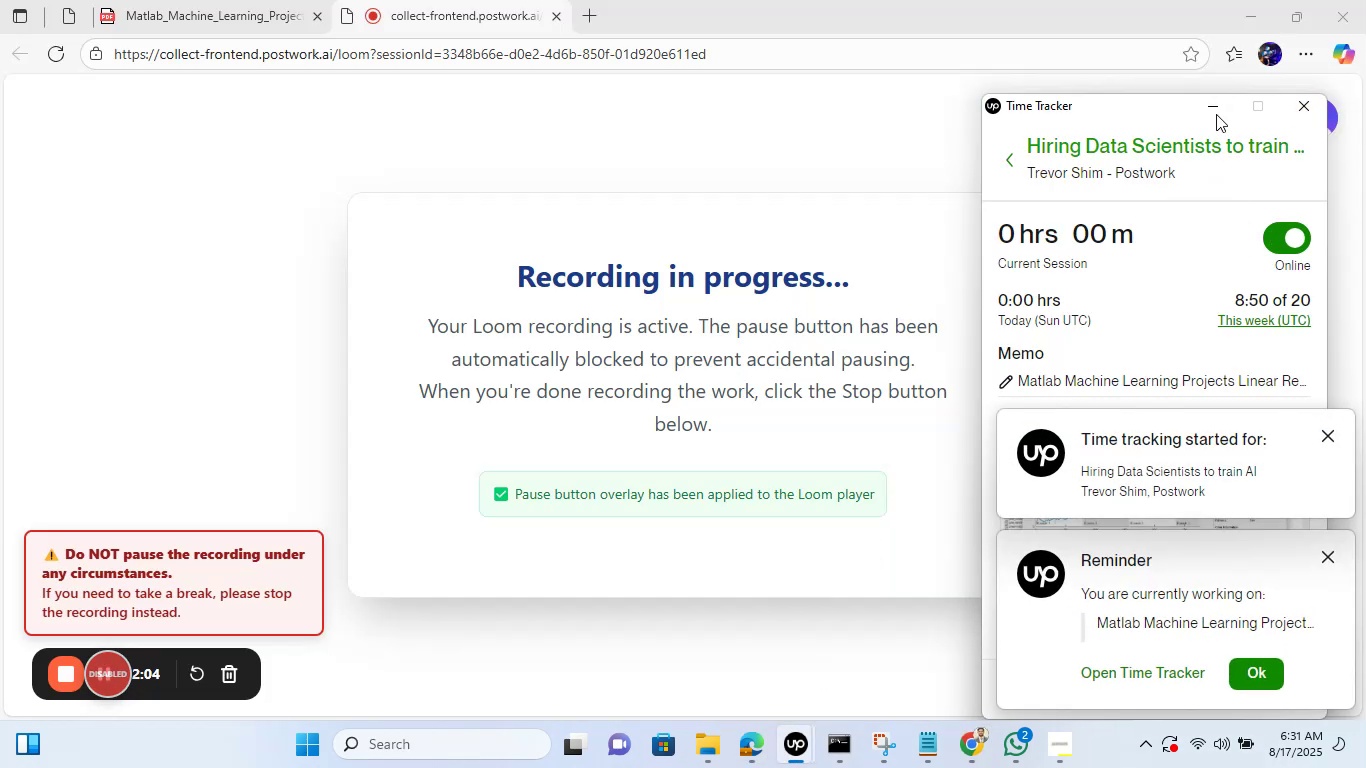 
left_click([1216, 106])
 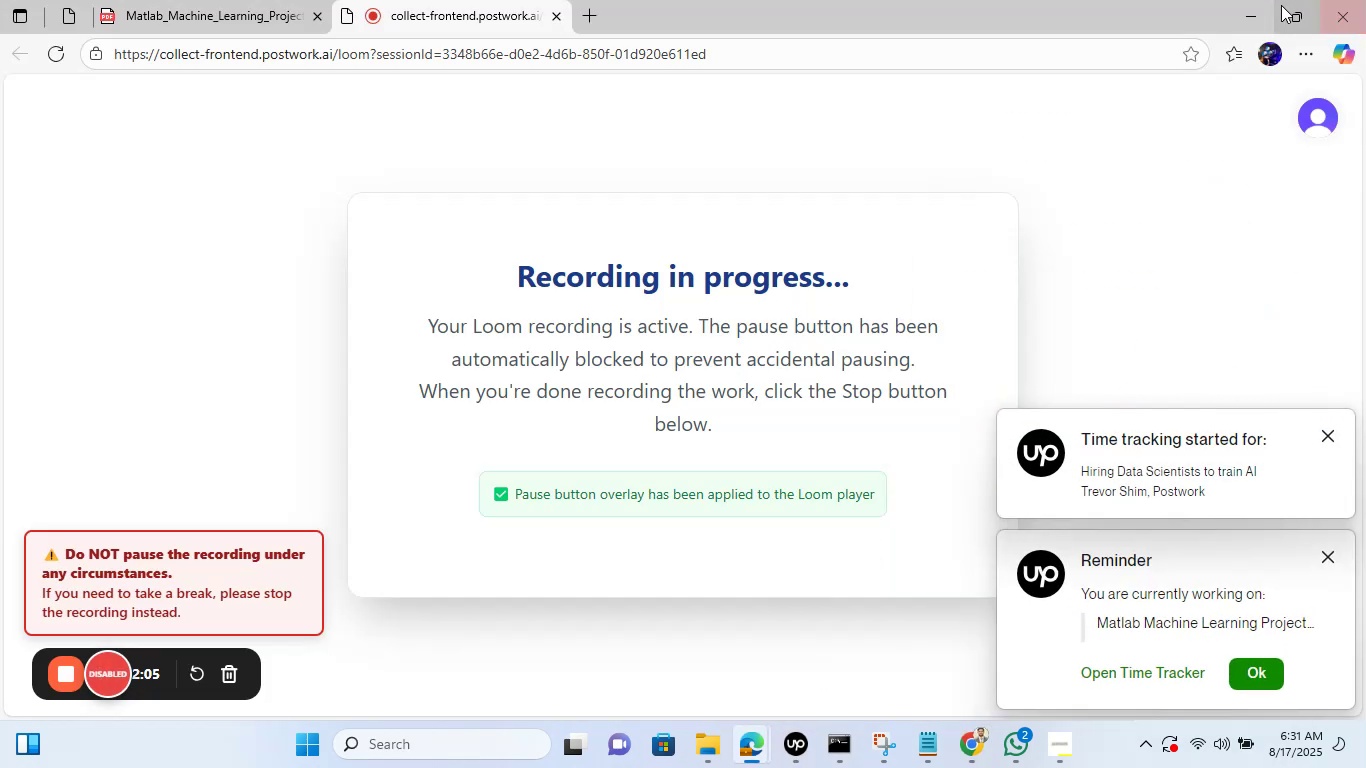 
left_click([1241, 5])
 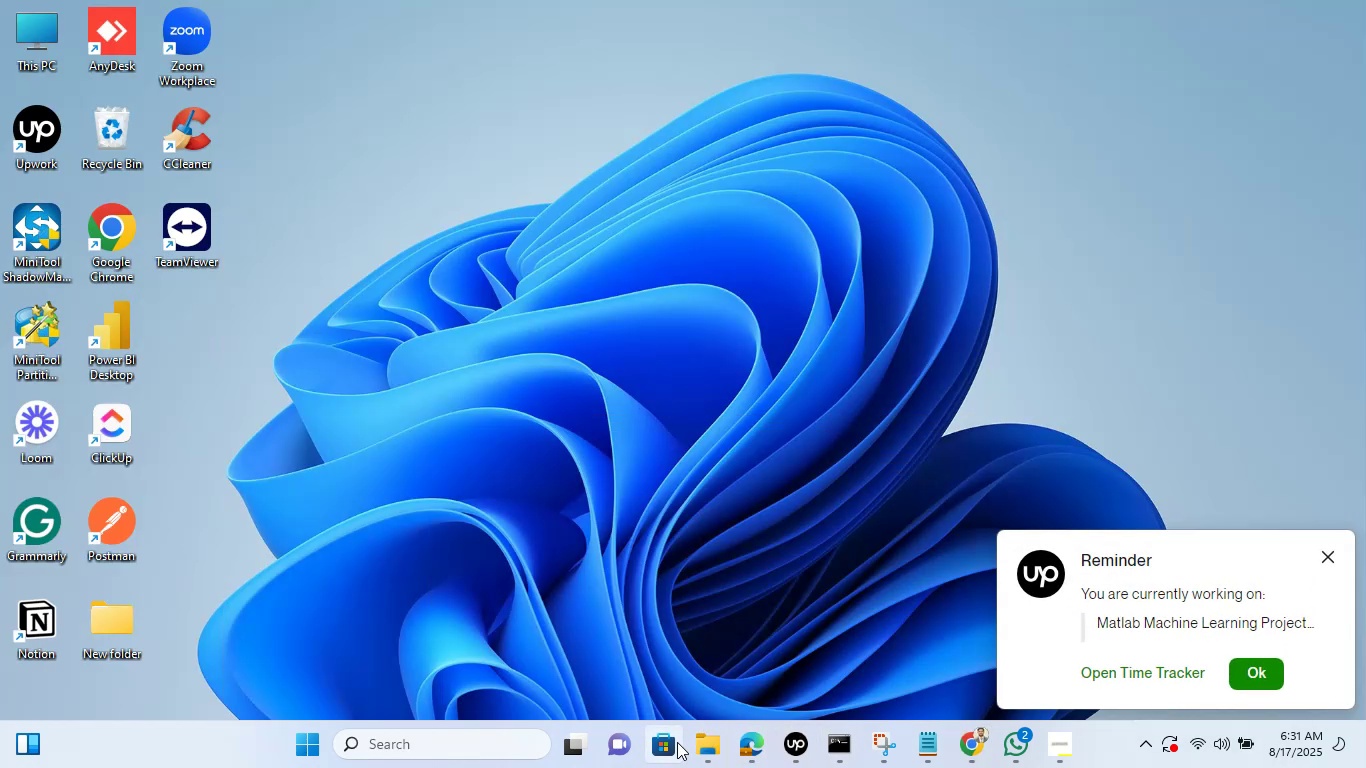 
left_click([718, 742])
 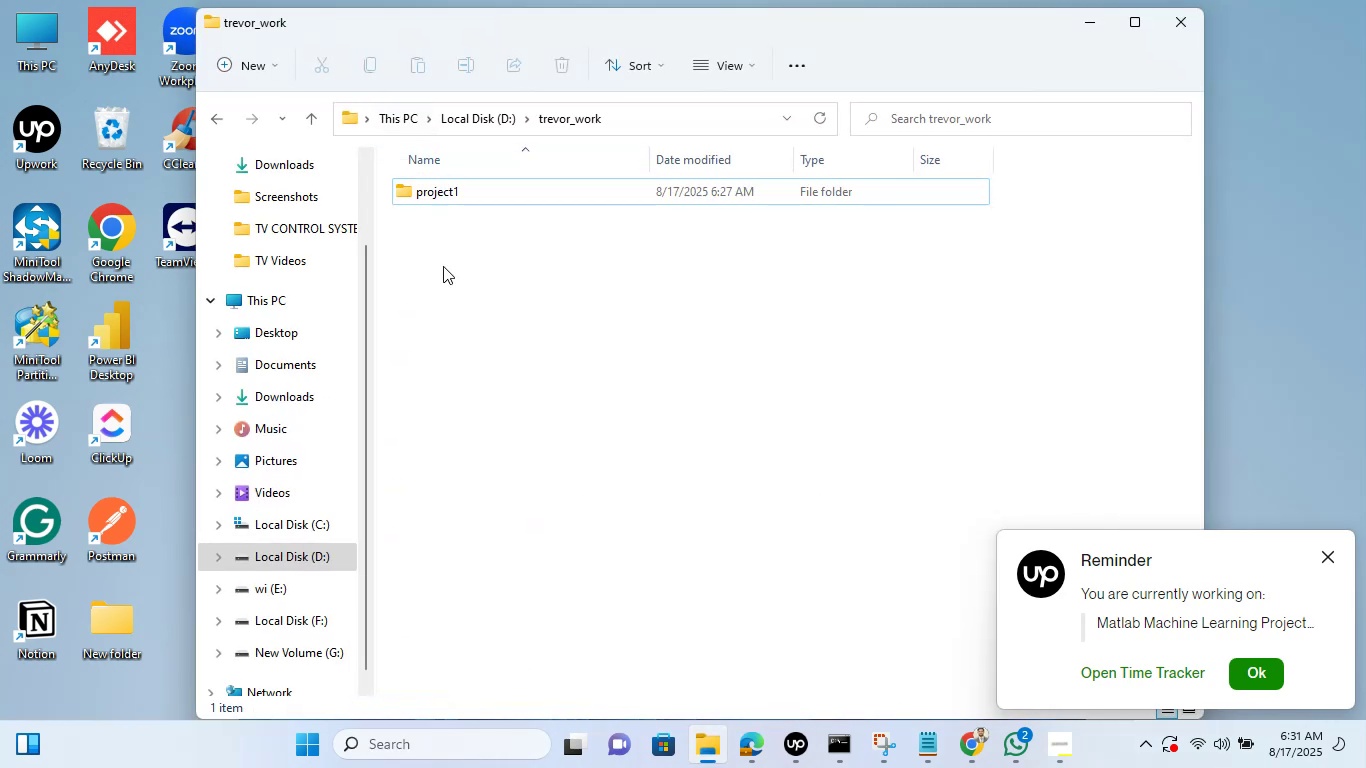 
left_click([443, 270])
 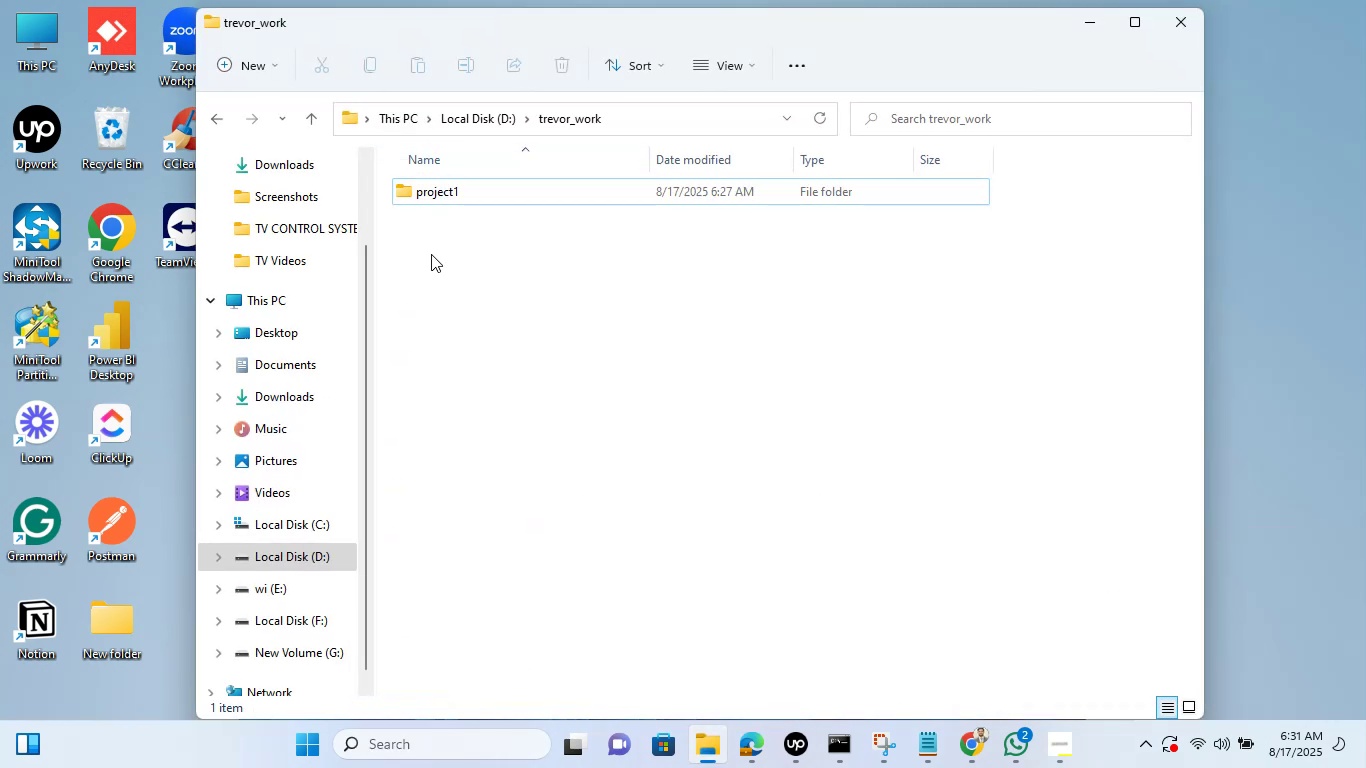 
right_click([431, 254])
 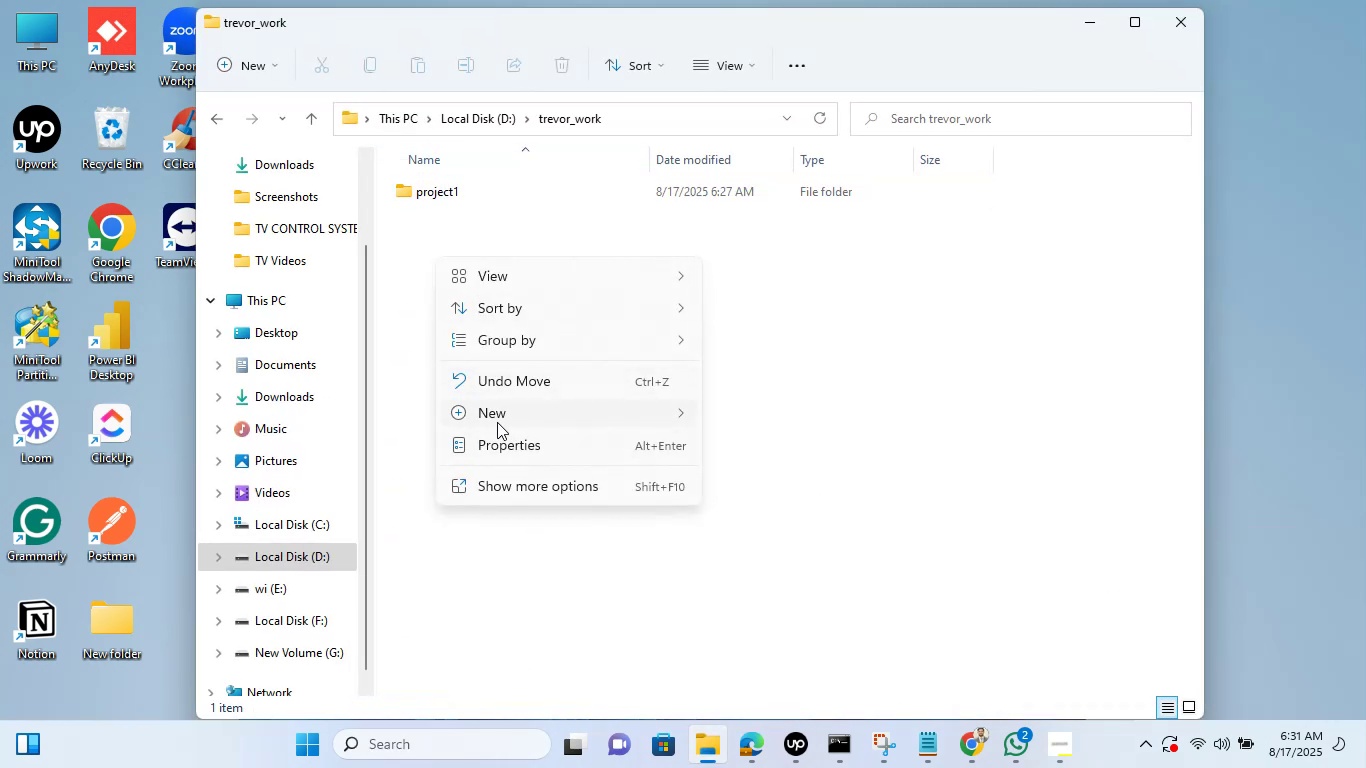 
left_click([497, 419])
 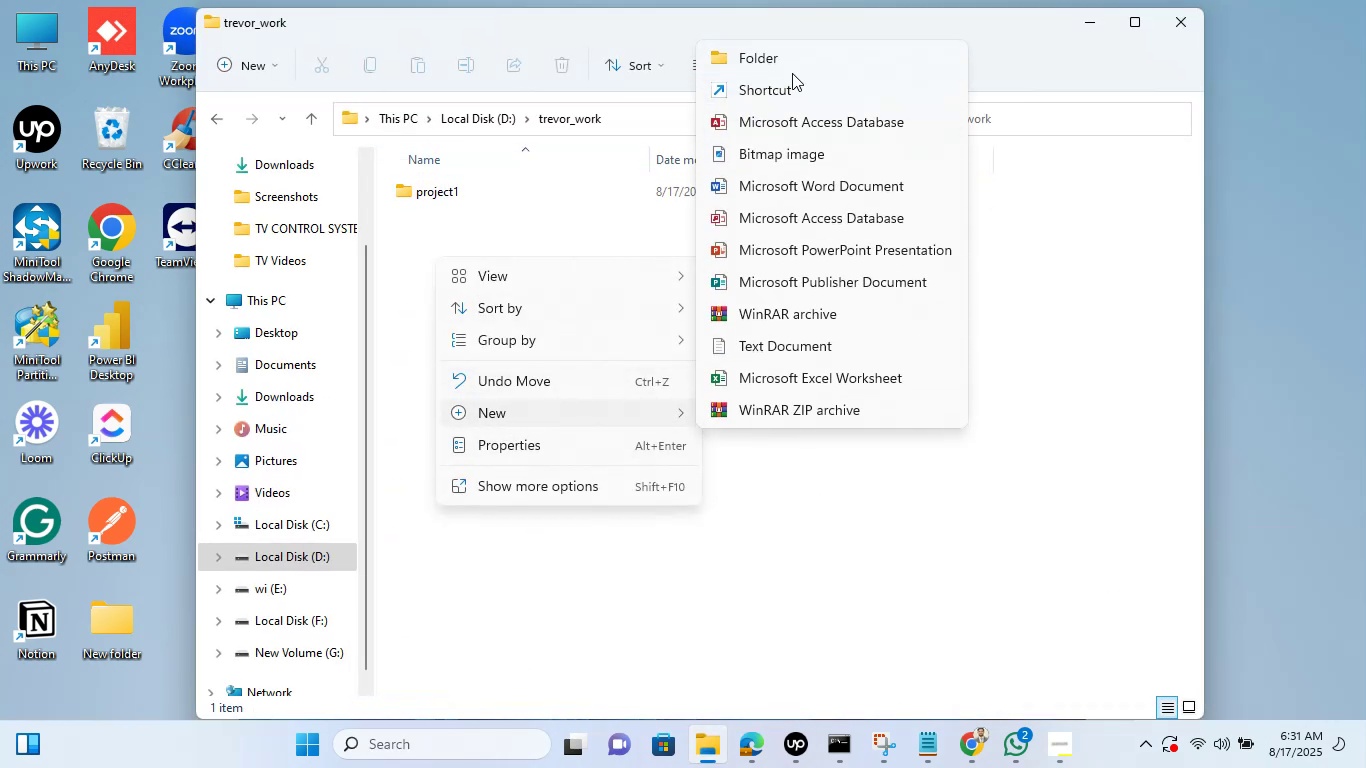 
left_click([787, 61])
 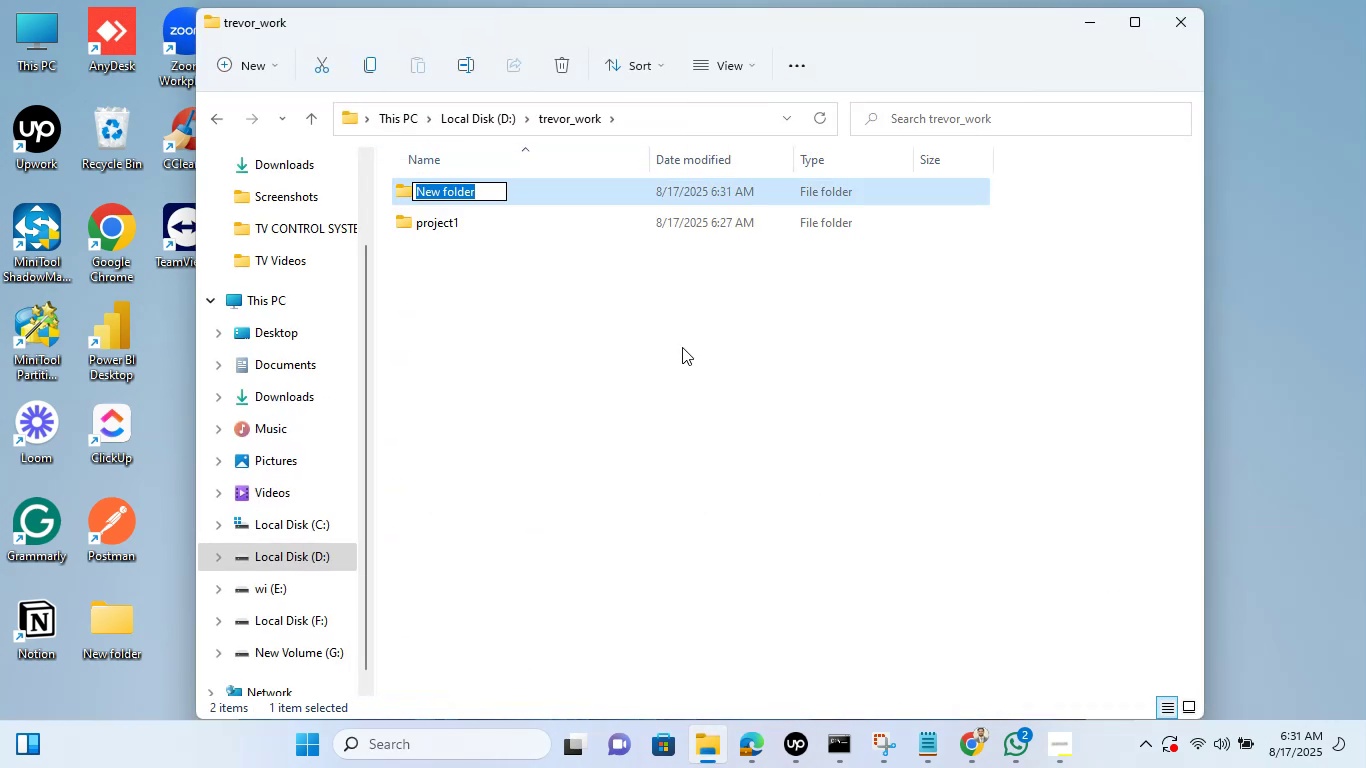 
key(Backspace)
type(Po)
key(Backspace)
type(roject2)
 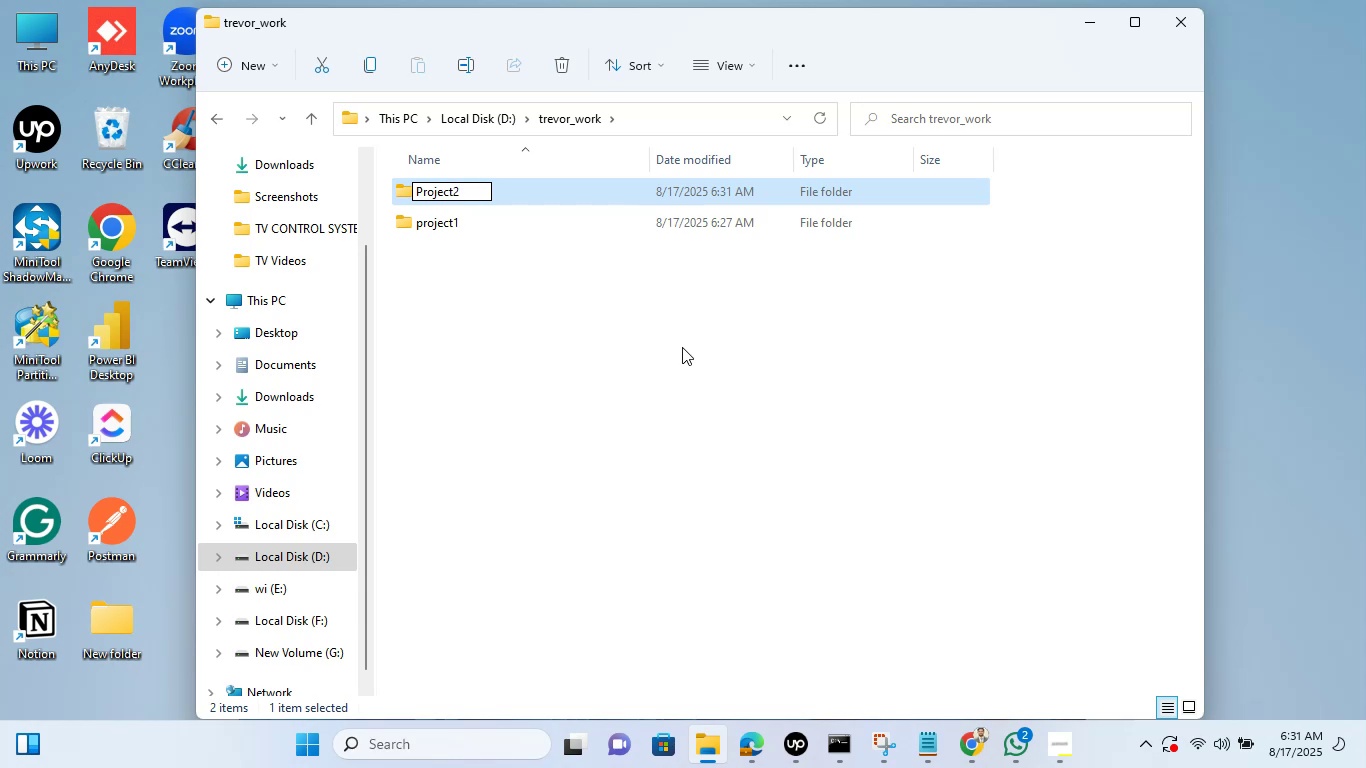 
left_click([661, 343])
 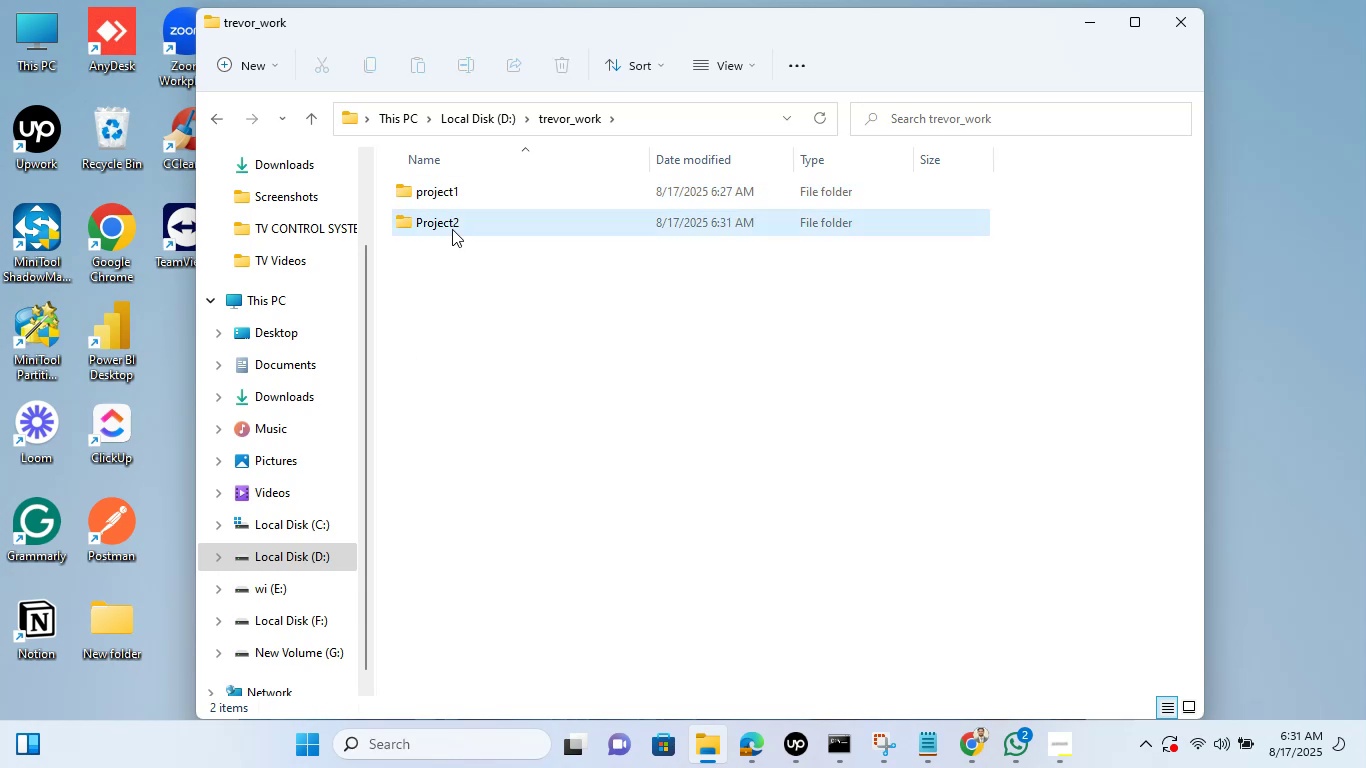 
double_click([466, 223])
 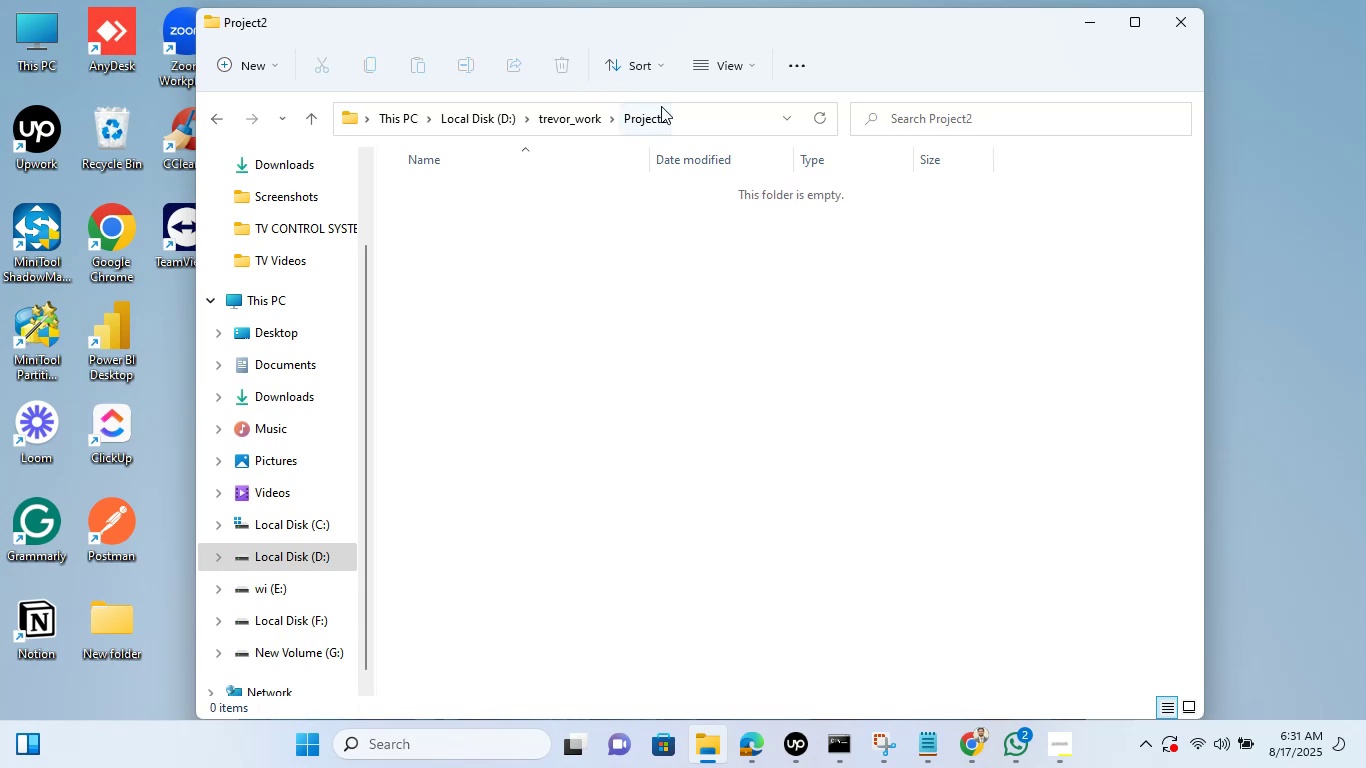 
left_click([693, 107])
 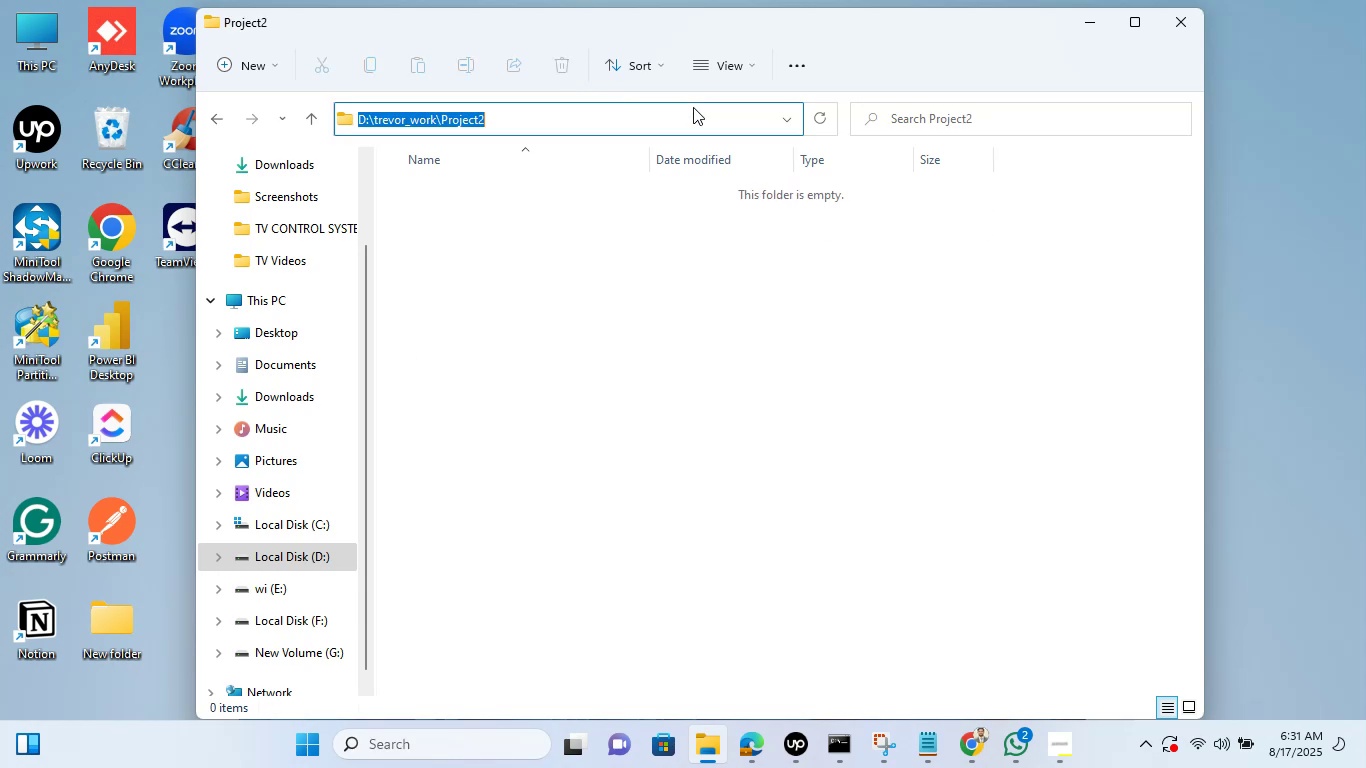 
key(Backspace)
type(cmd)
 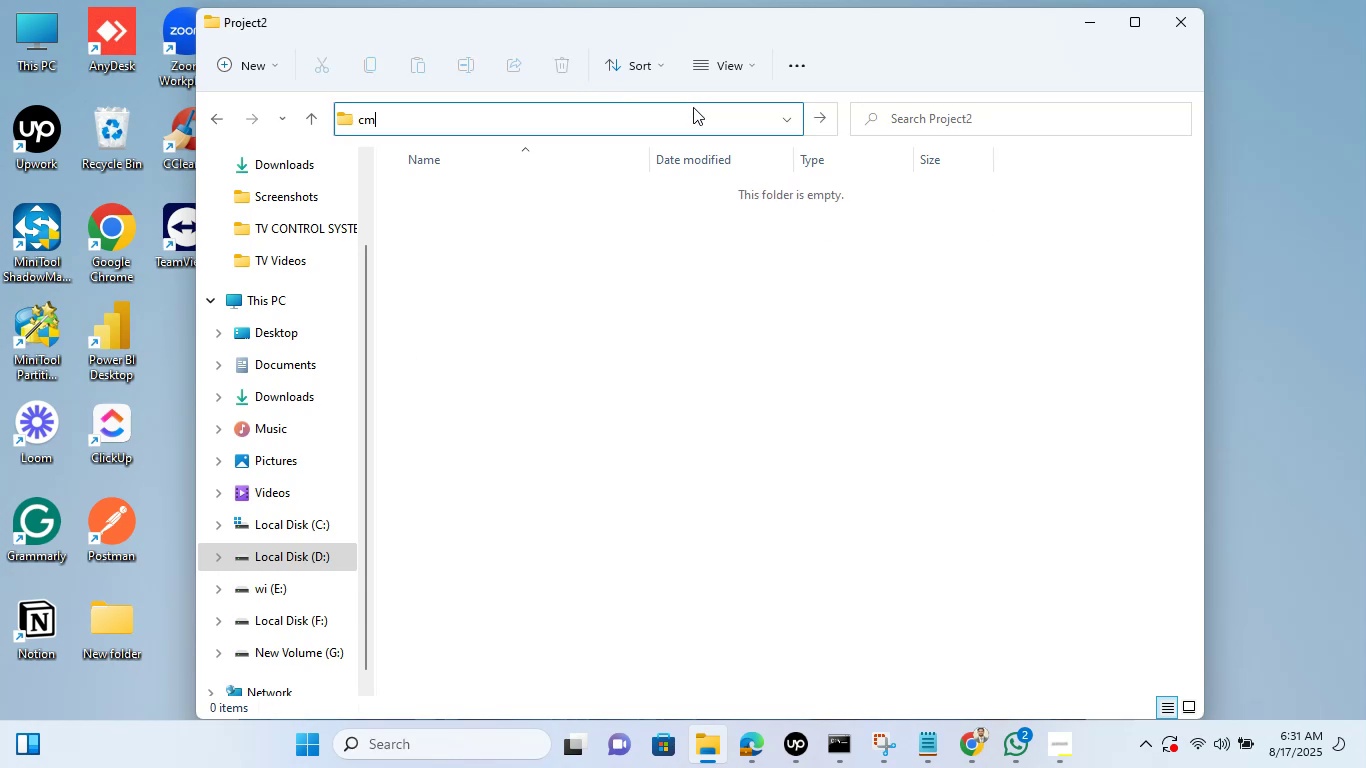 
key(Enter)
 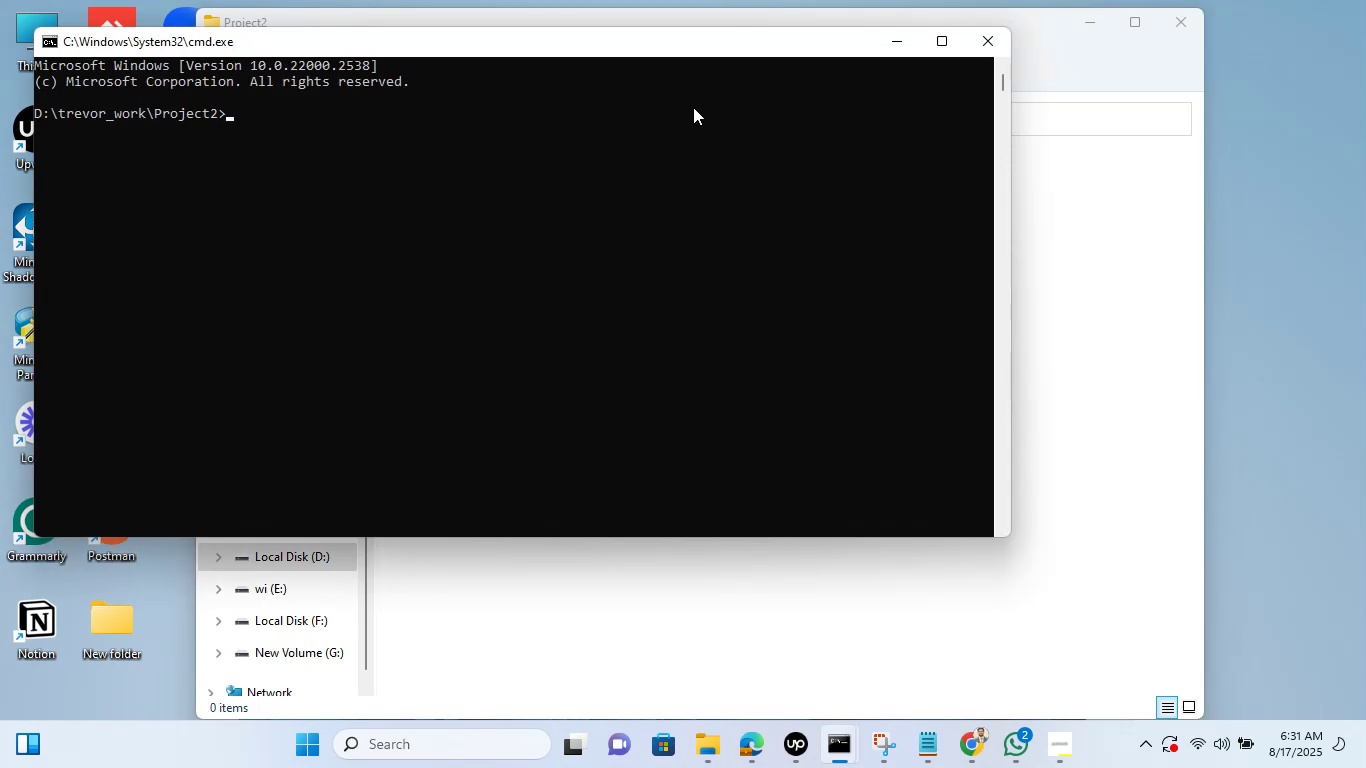 
type(start matlab)
 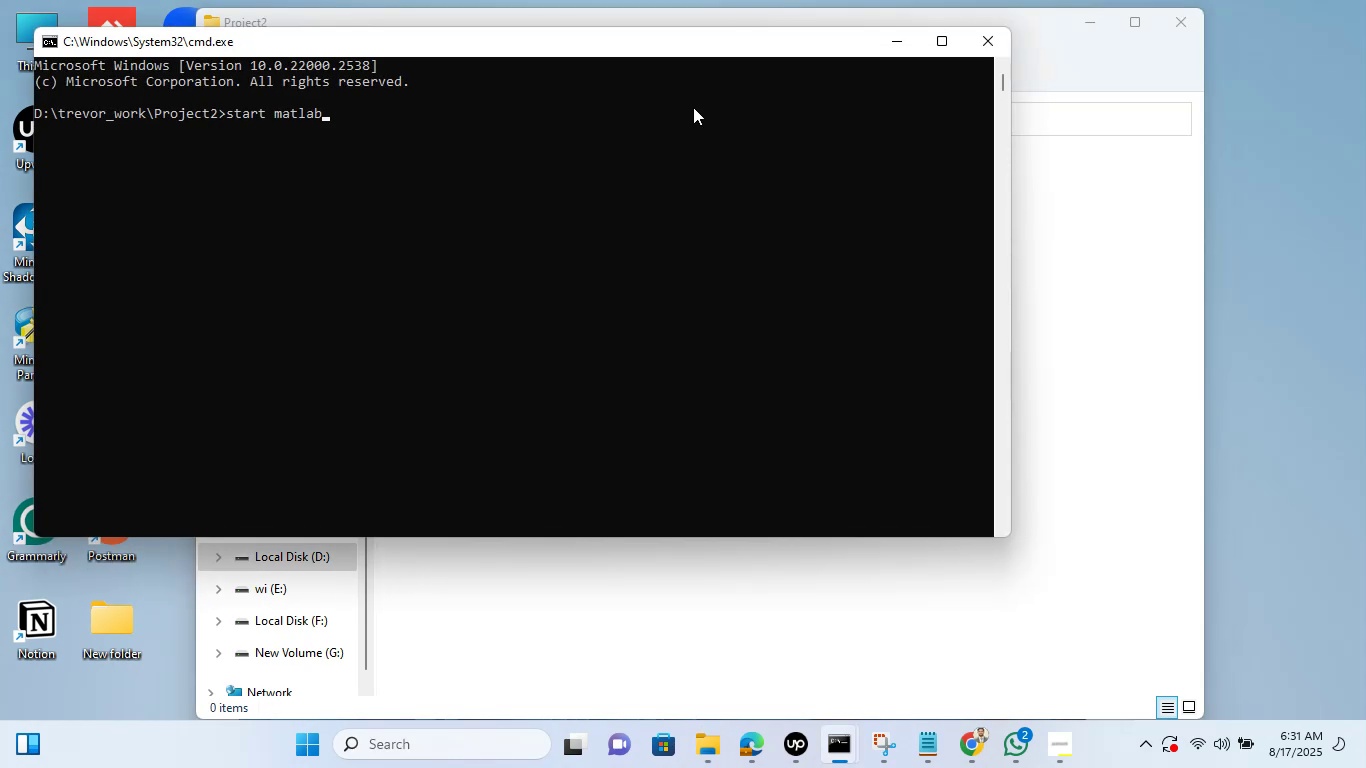 
key(Enter)
 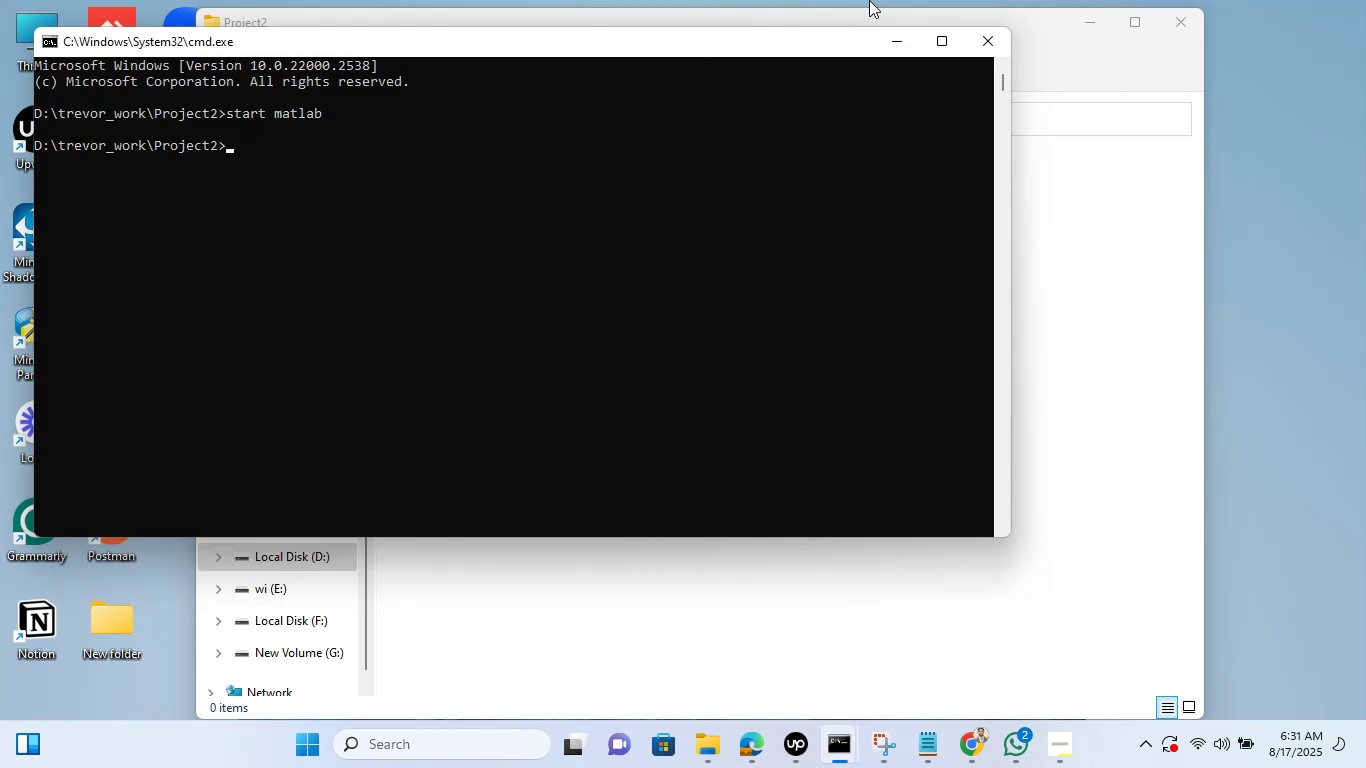 
left_click([896, 41])
 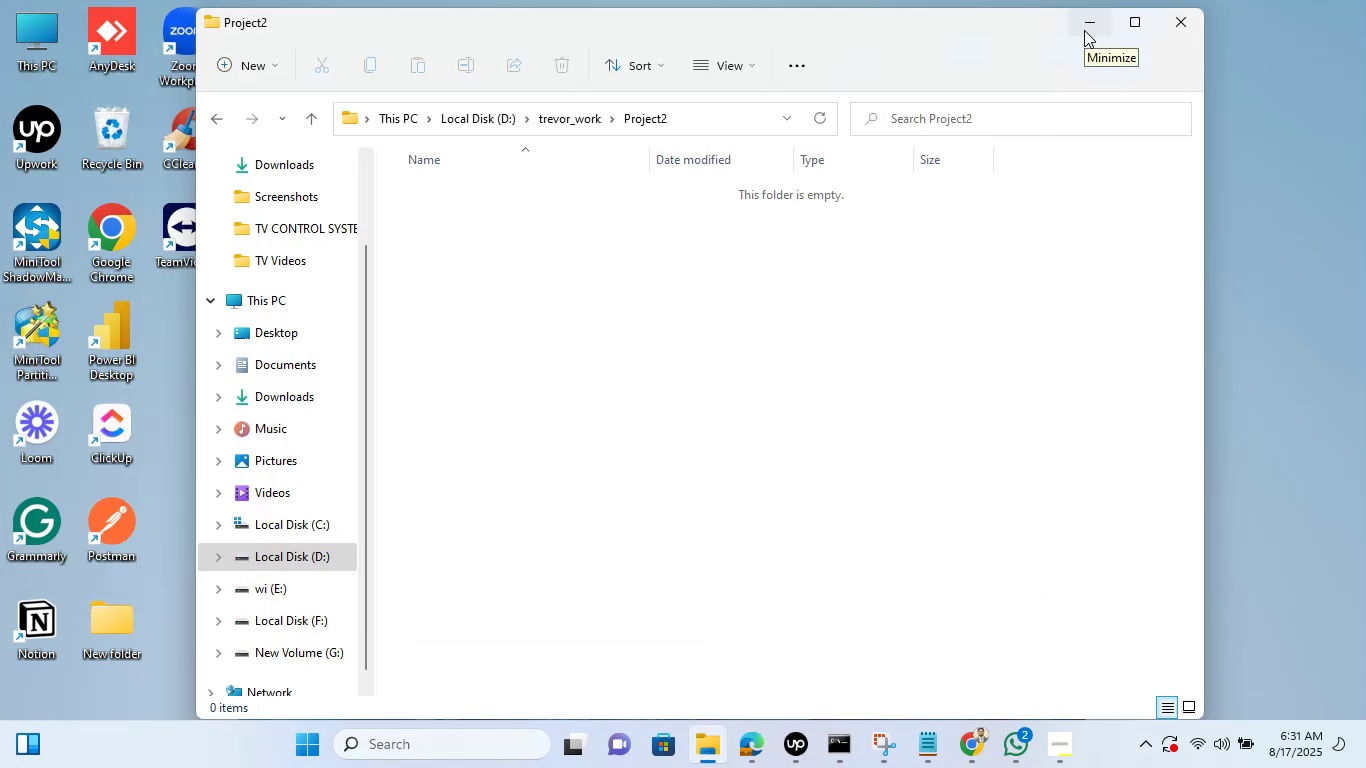 
wait(8.04)
 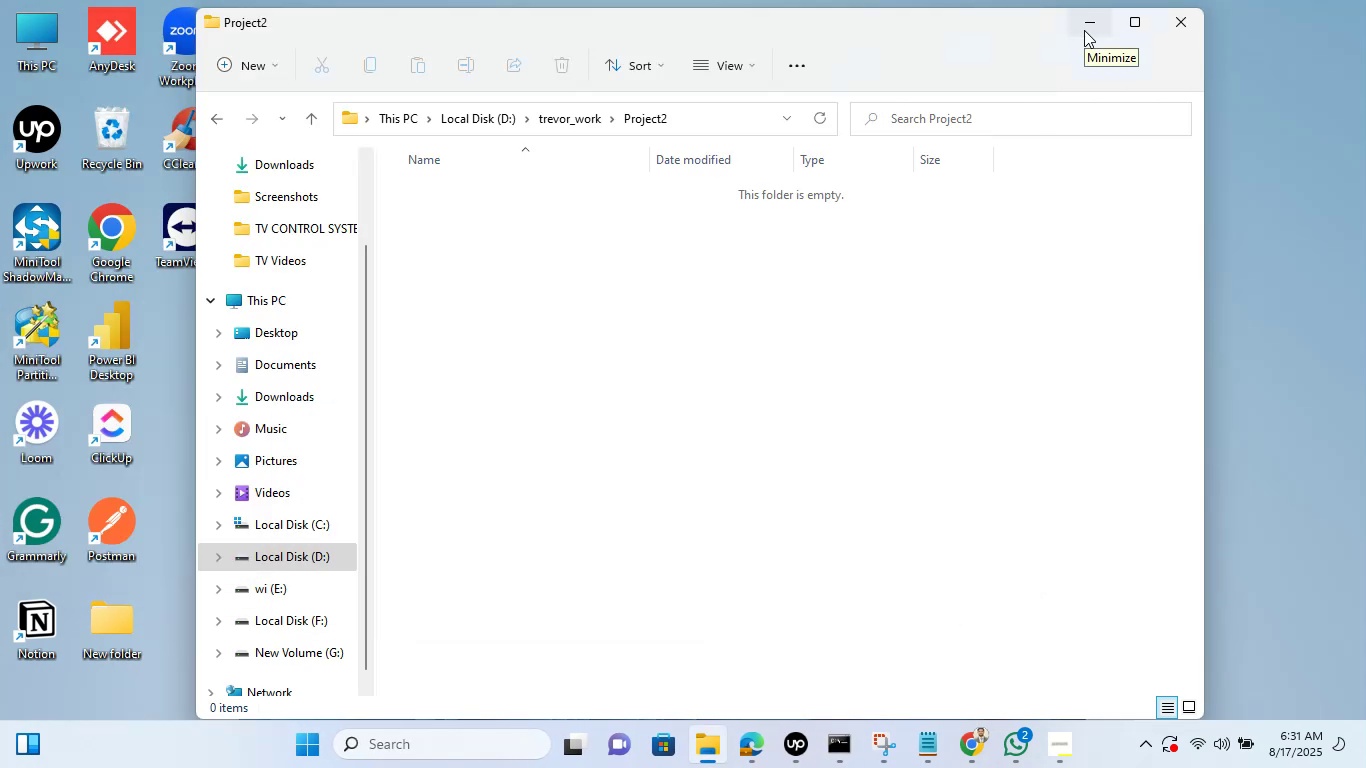 
left_click([1092, 18])
 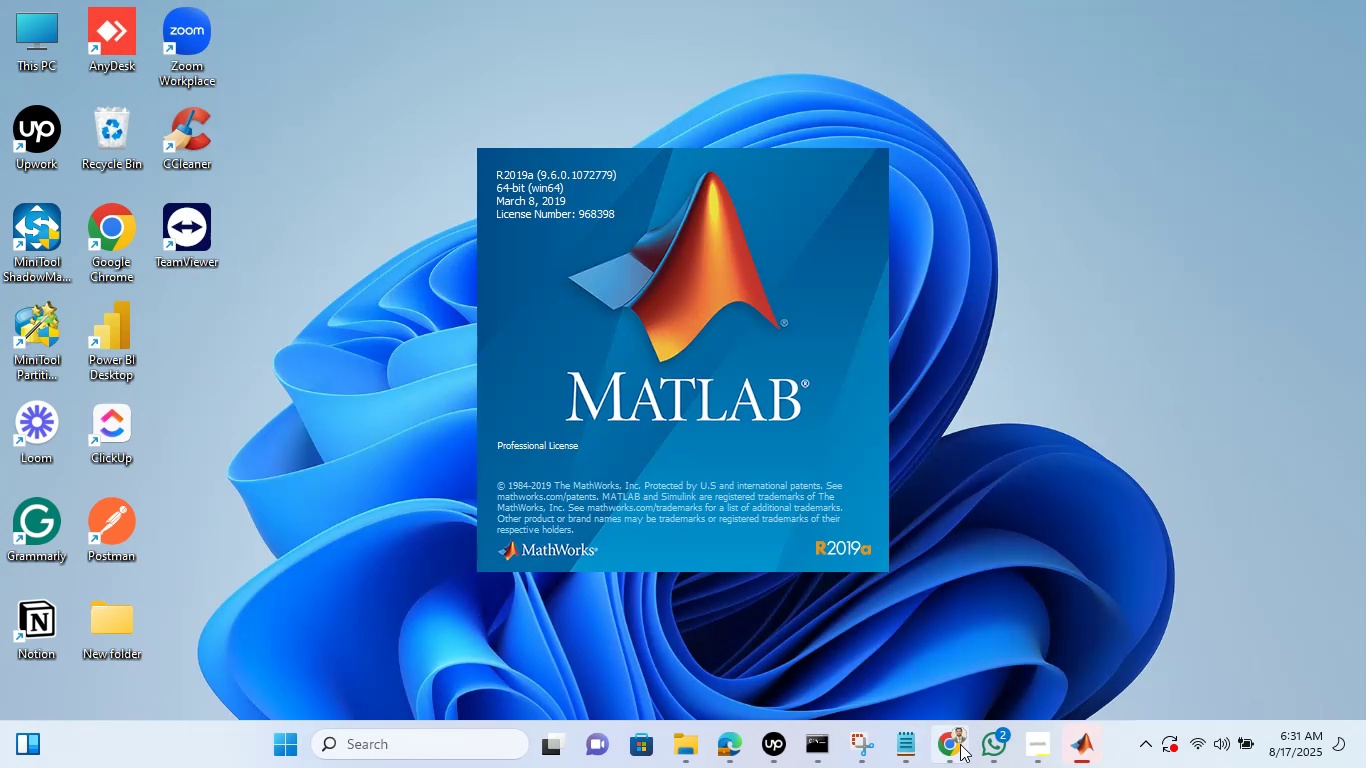 
left_click([960, 744])
 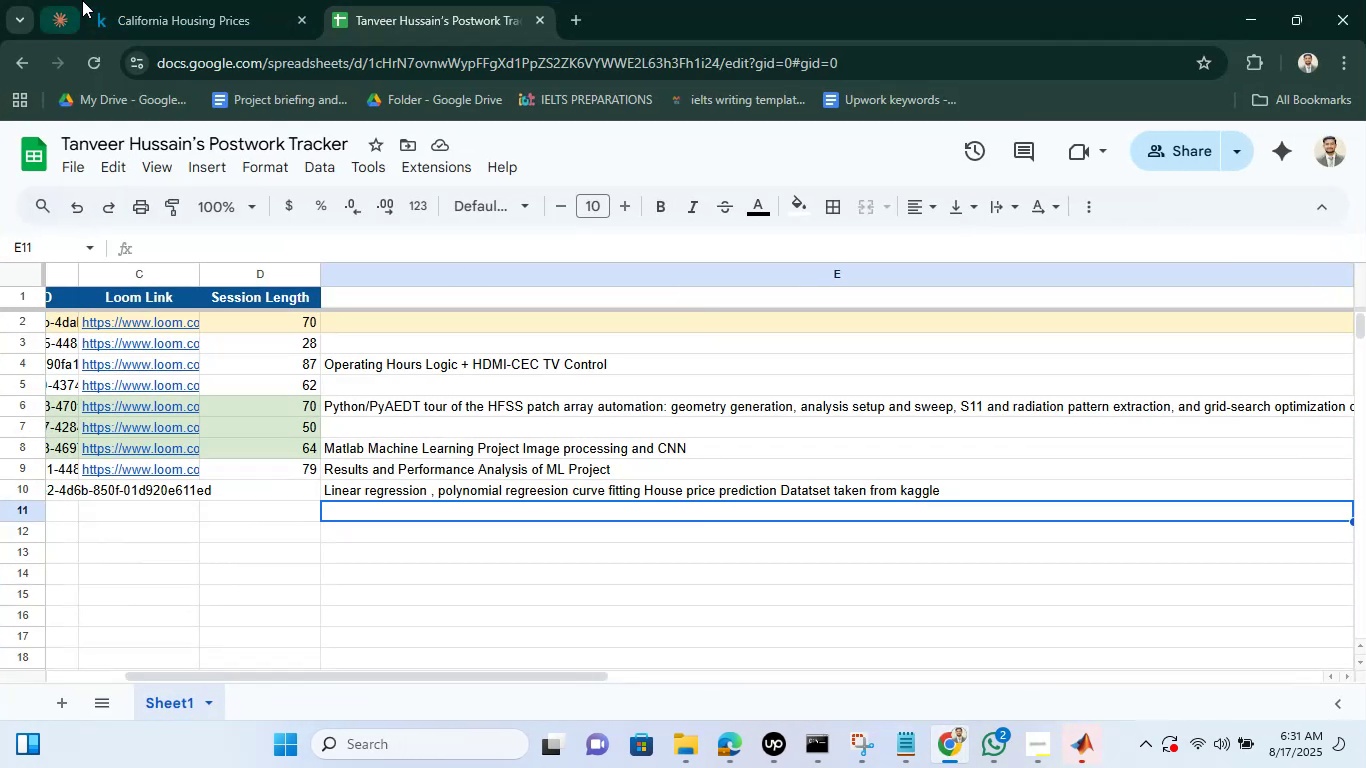 
left_click([153, 0])
 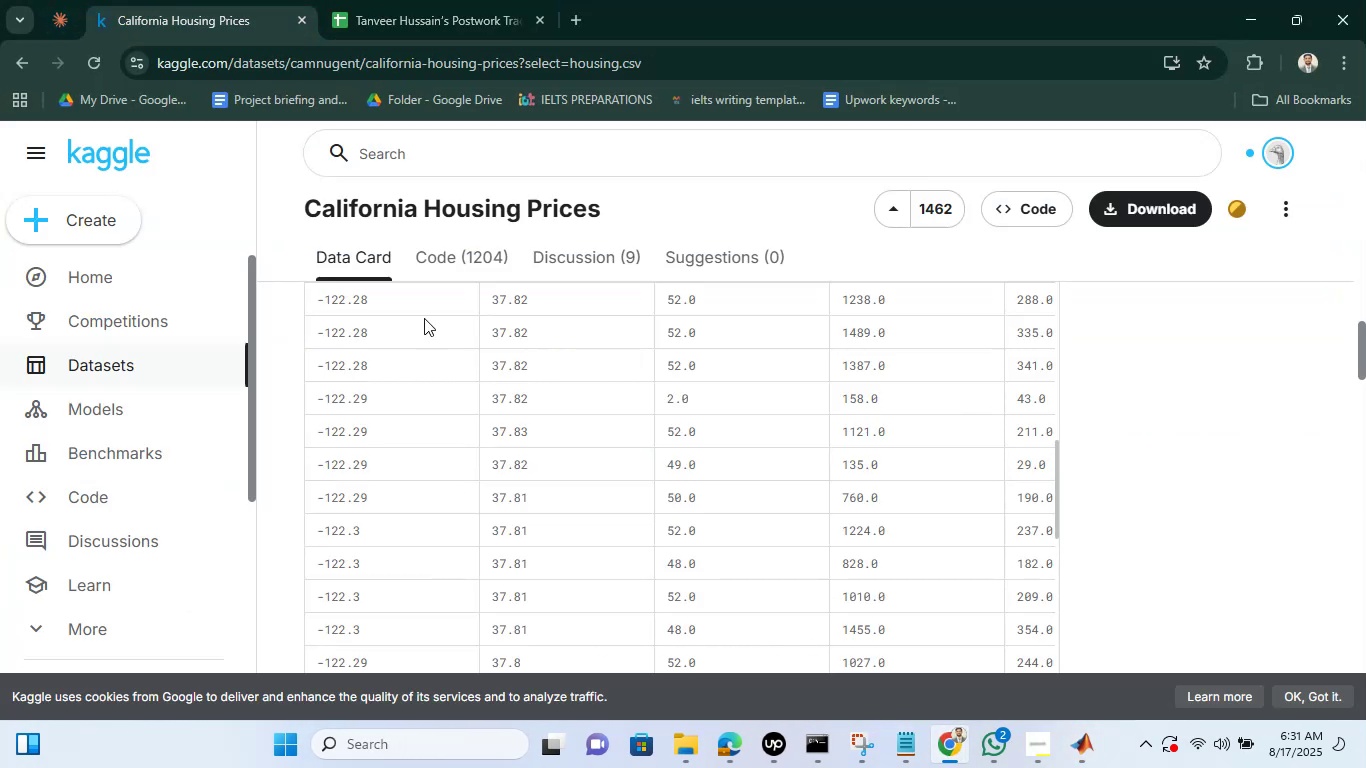 
scroll: coordinate [527, 398], scroll_direction: up, amount: 3.0
 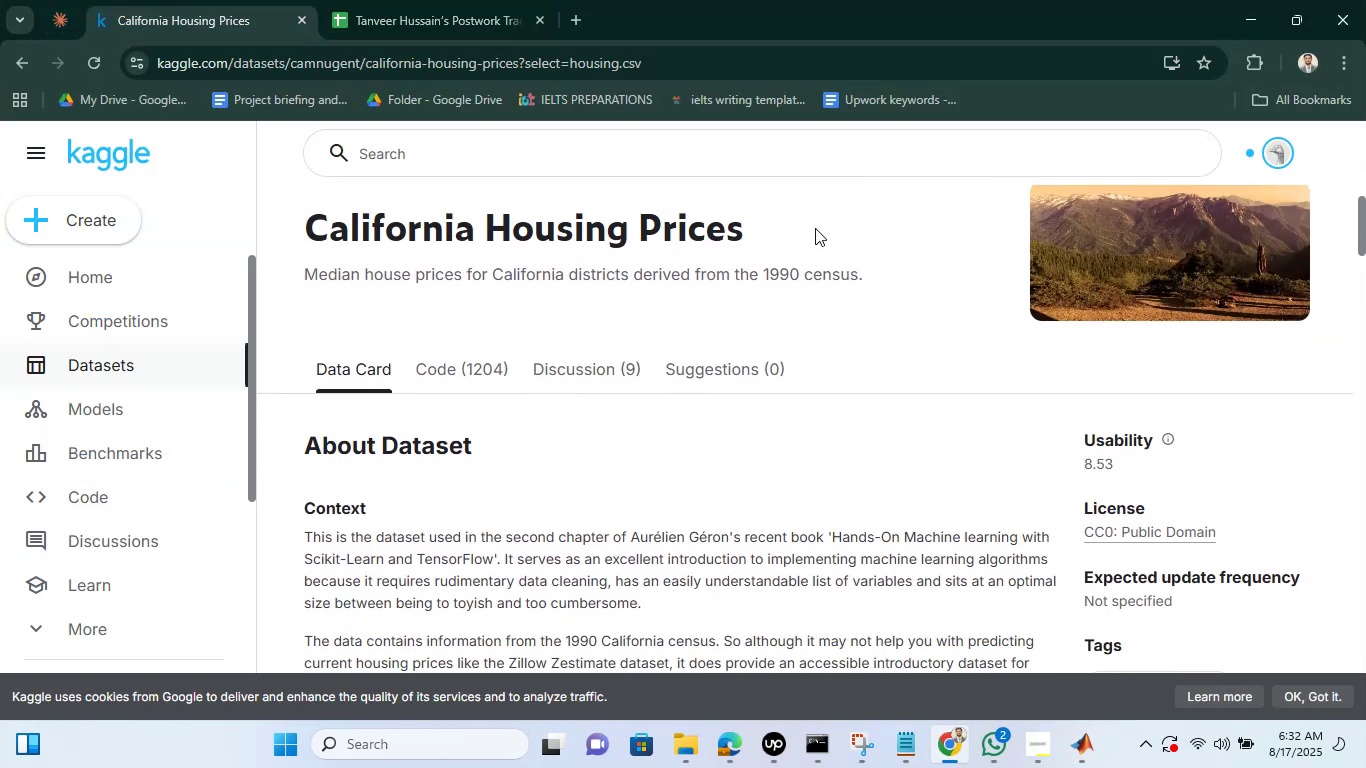 
scroll: coordinate [792, 372], scroll_direction: down, amount: 3.0
 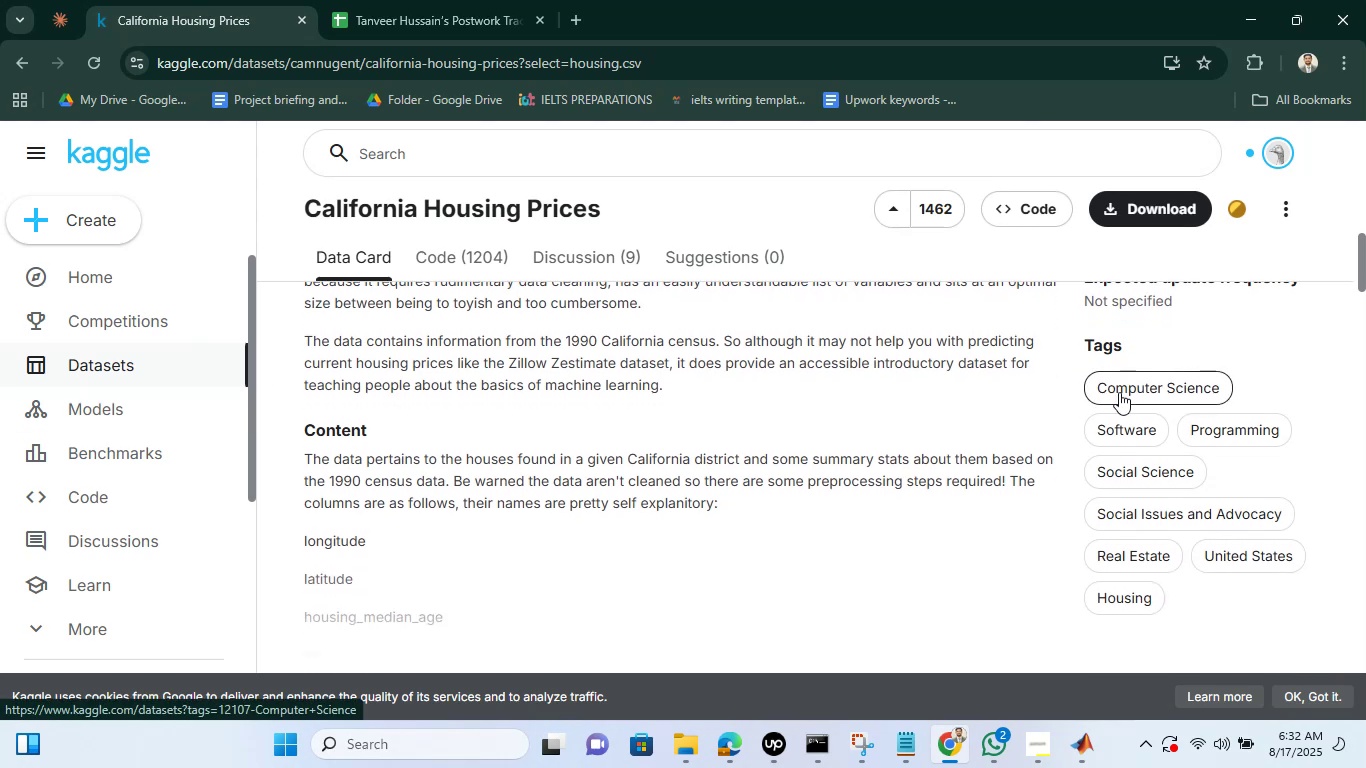 
scroll: coordinate [892, 414], scroll_direction: up, amount: 2.0
 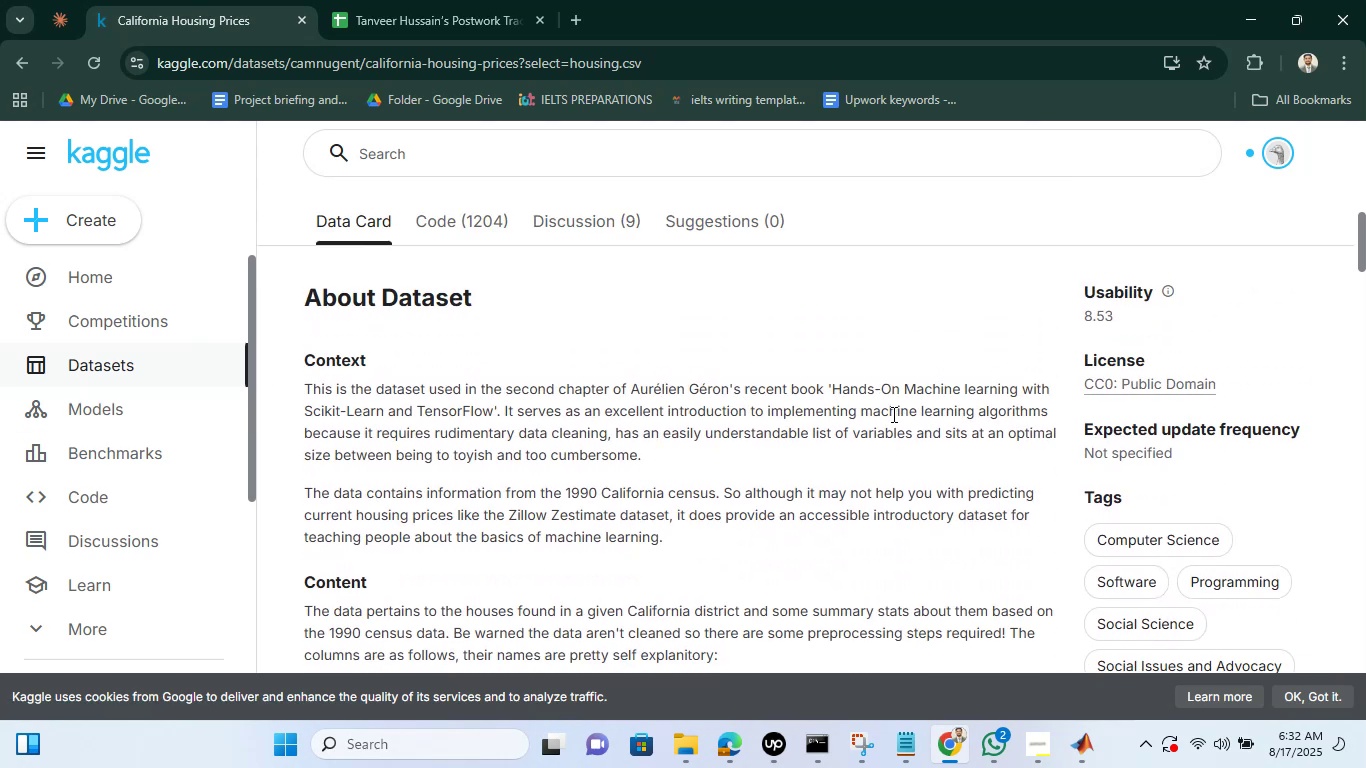 
scroll: coordinate [517, 419], scroll_direction: down, amount: 4.0
 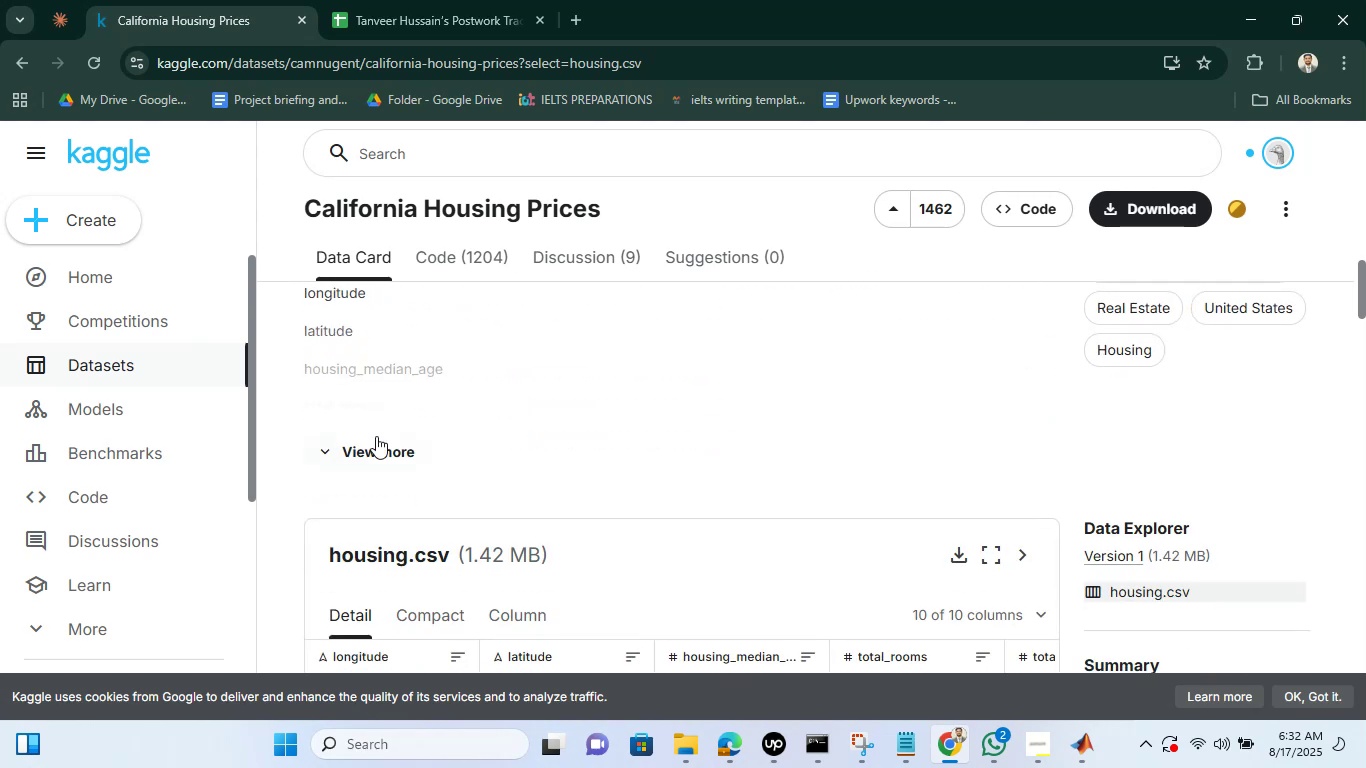 
left_click([377, 439])
 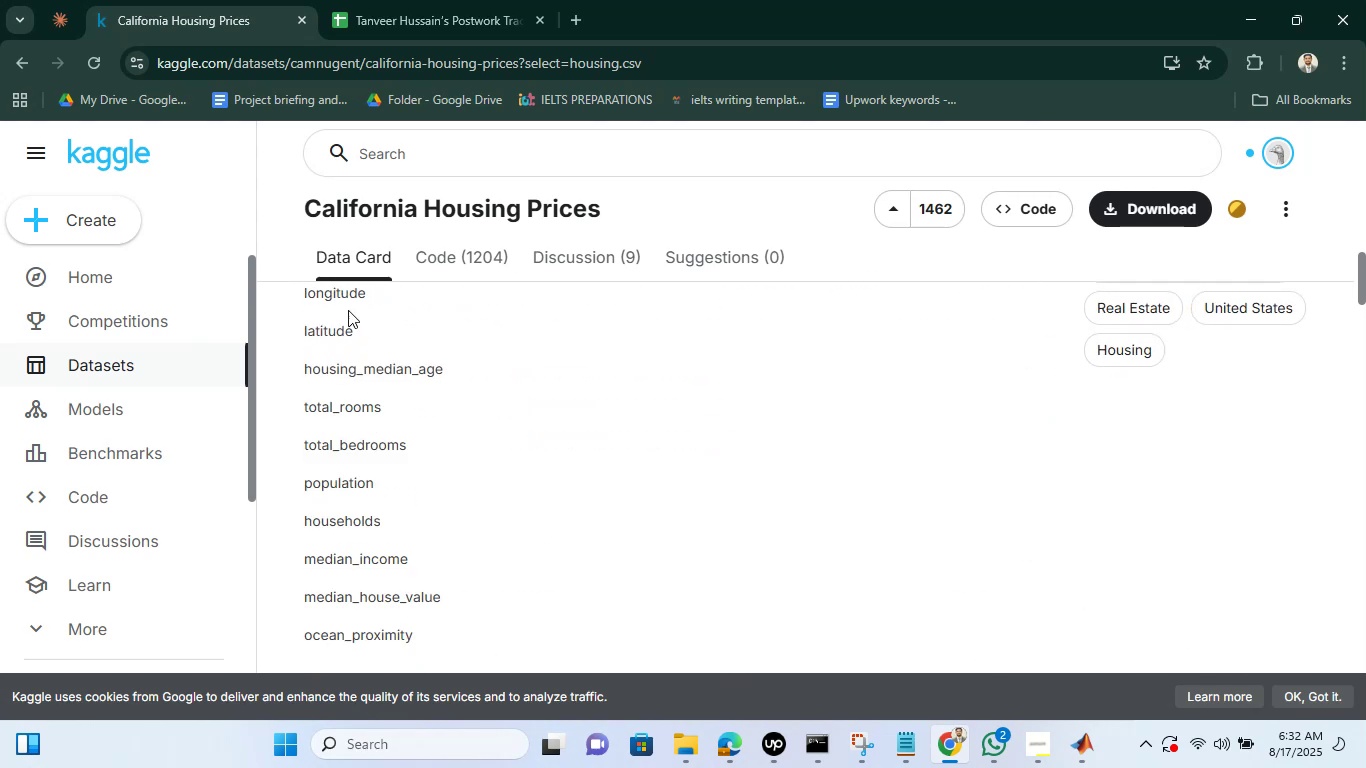 
scroll: coordinate [1292, 377], scroll_direction: down, amount: 41.0
 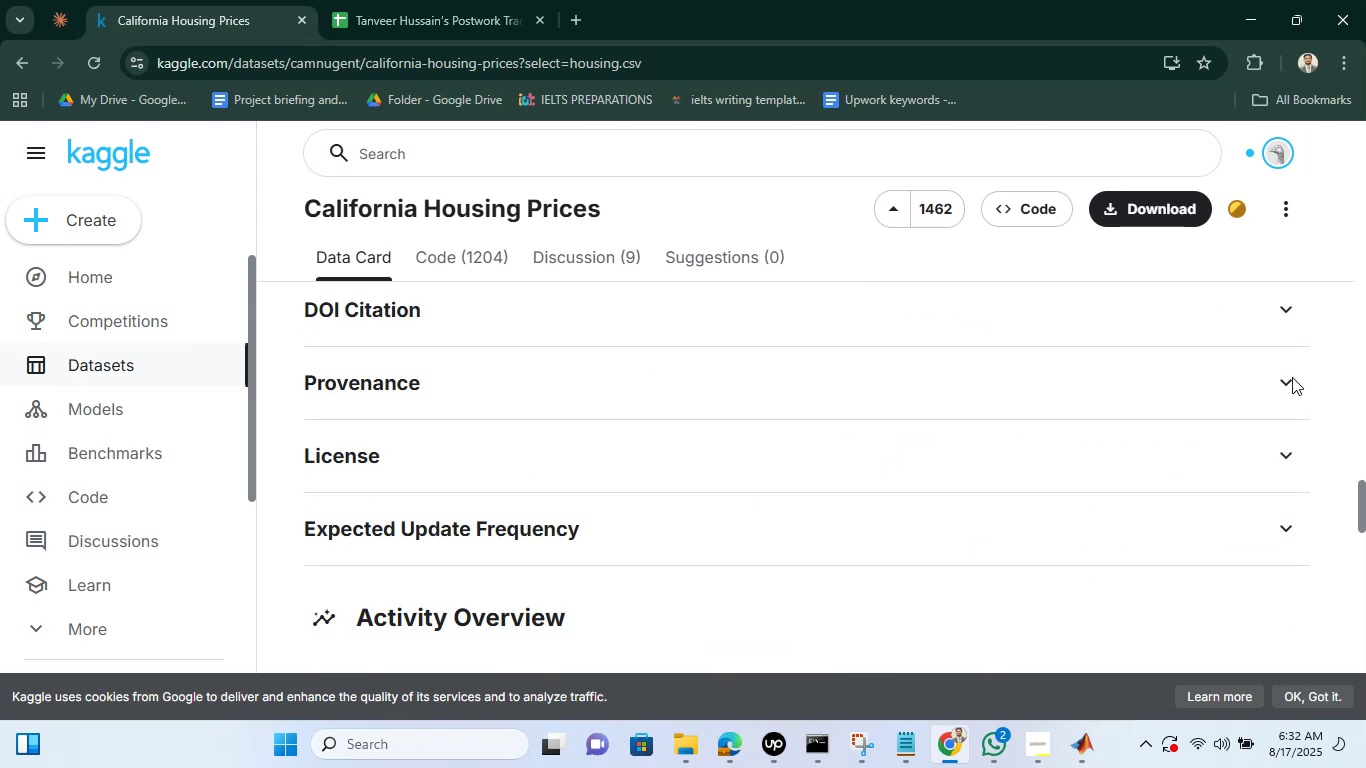 
scroll: coordinate [1292, 377], scroll_direction: up, amount: 6.0
 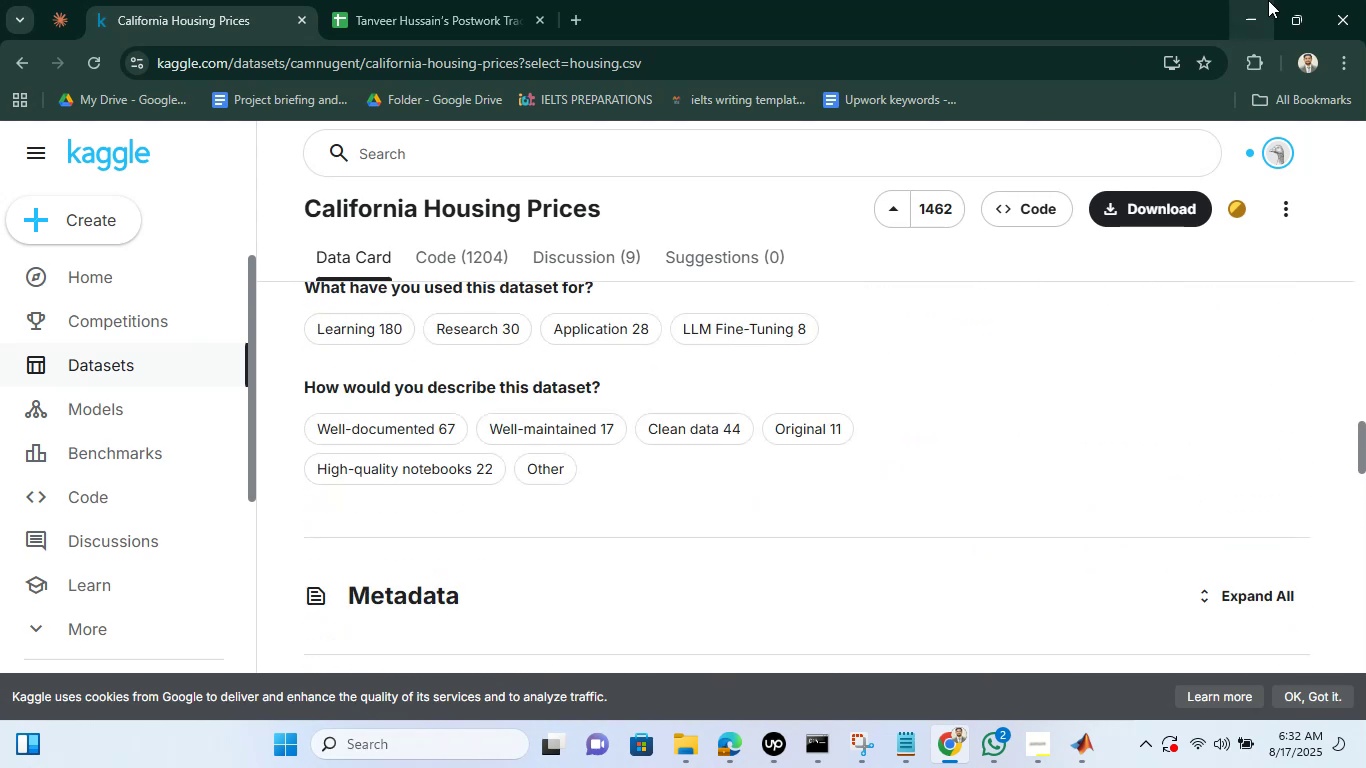 
left_click([1268, 0])
 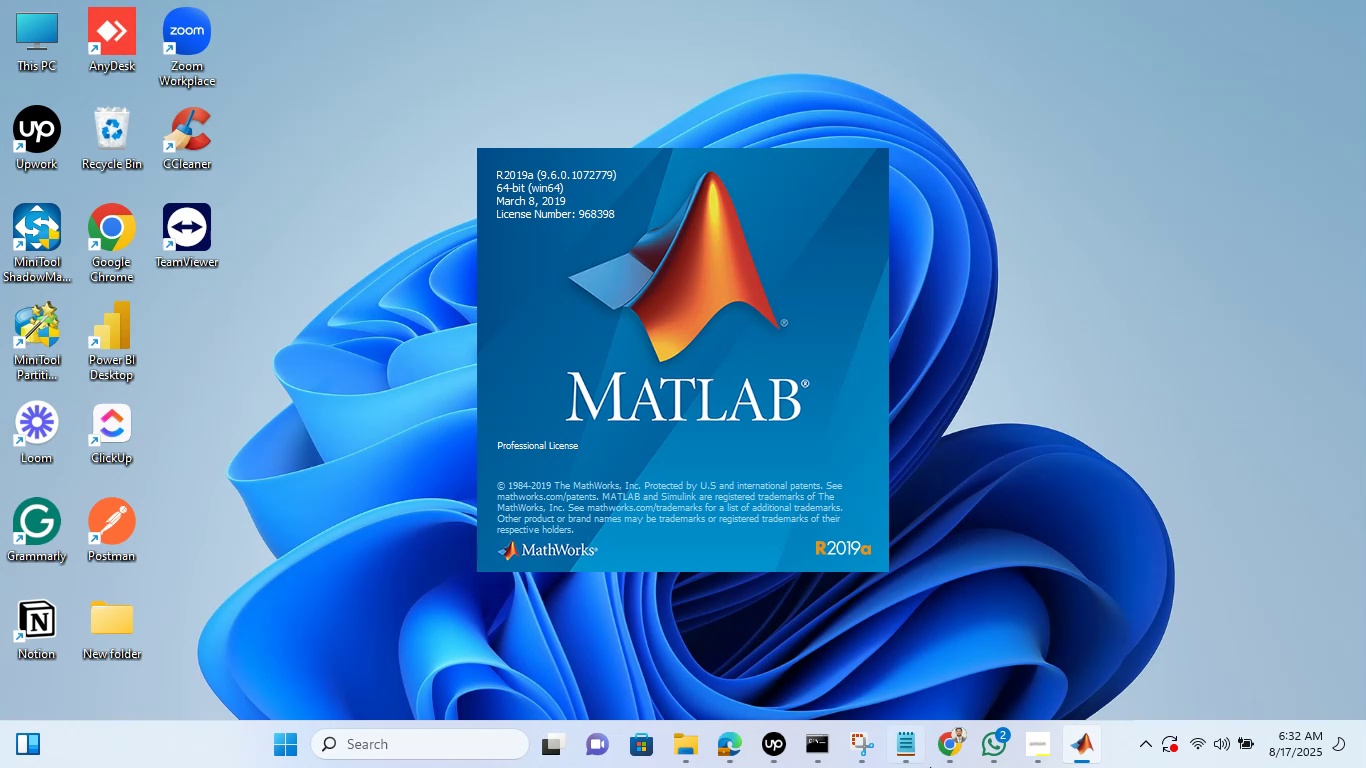 
left_click([961, 741])
 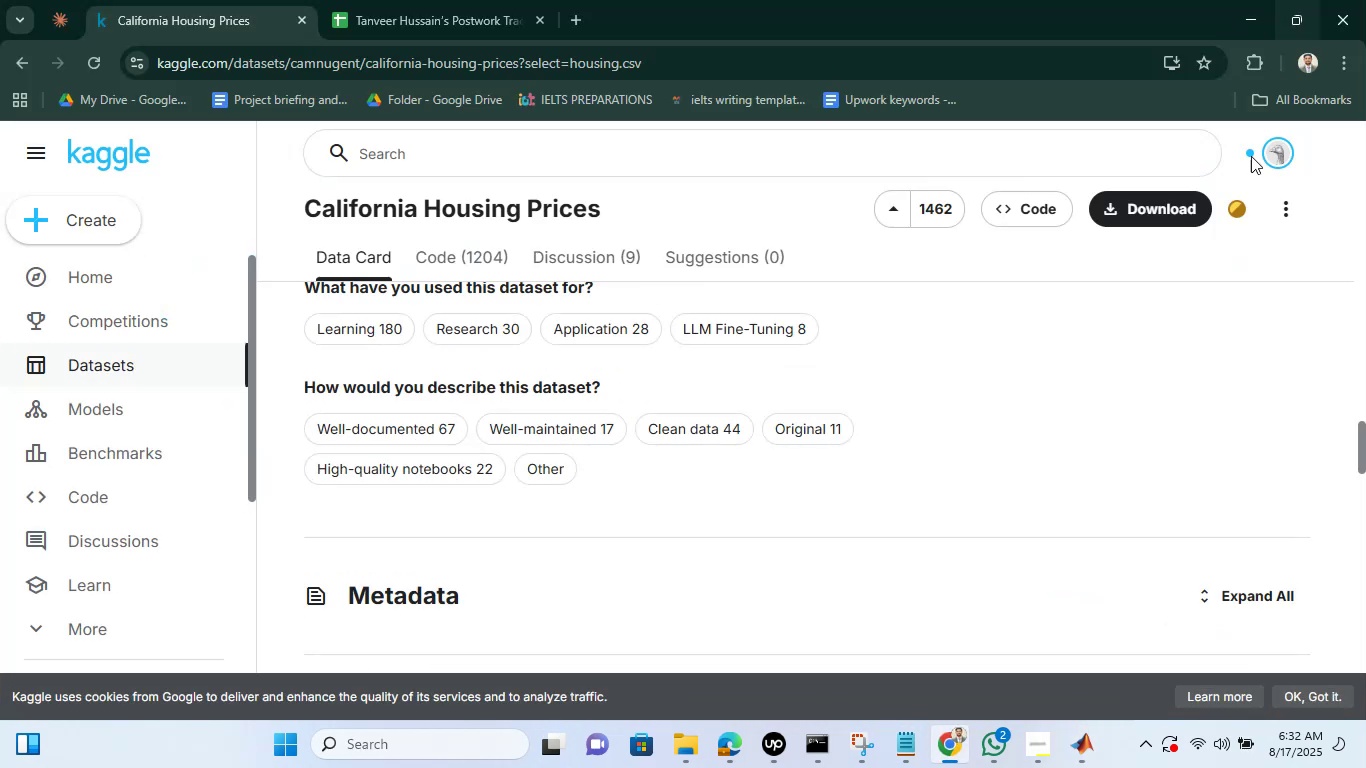 
scroll: coordinate [1071, 226], scroll_direction: up, amount: 14.0
 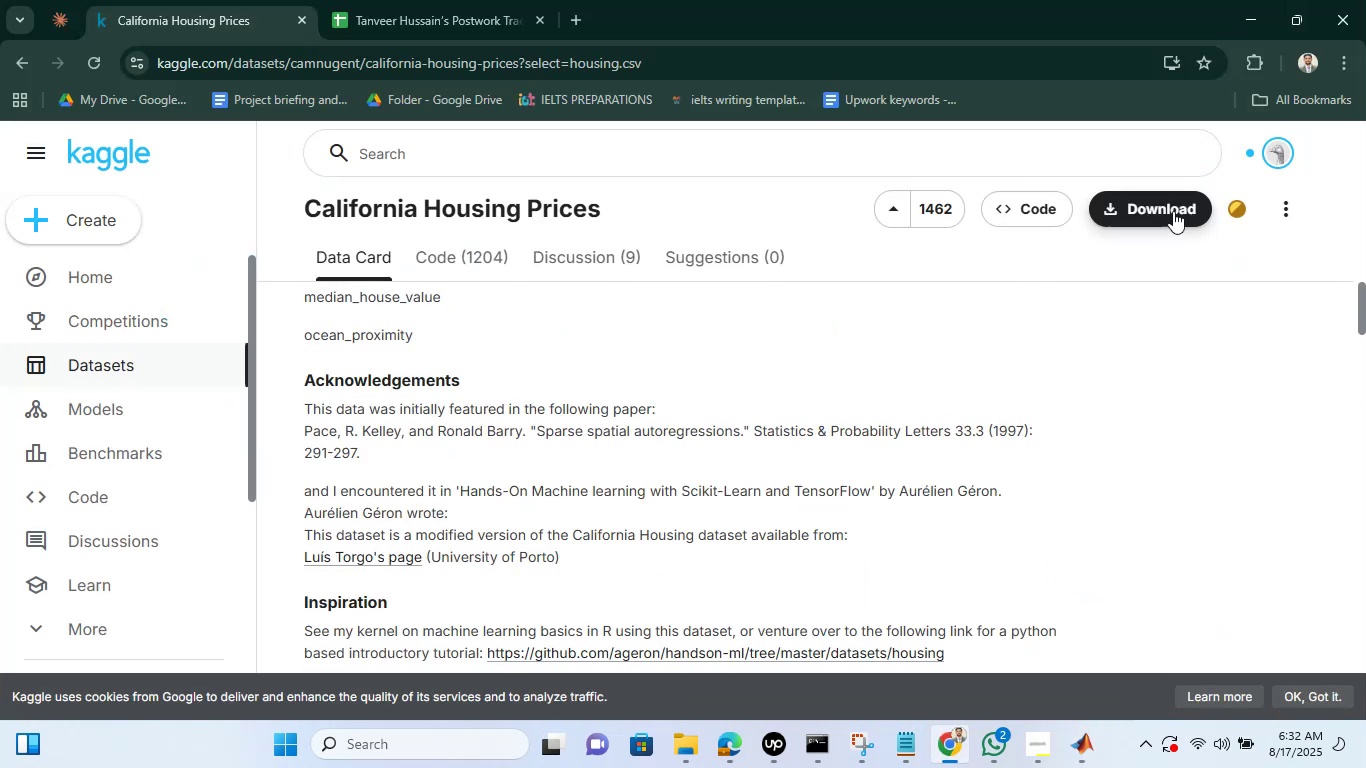 
left_click([1173, 211])
 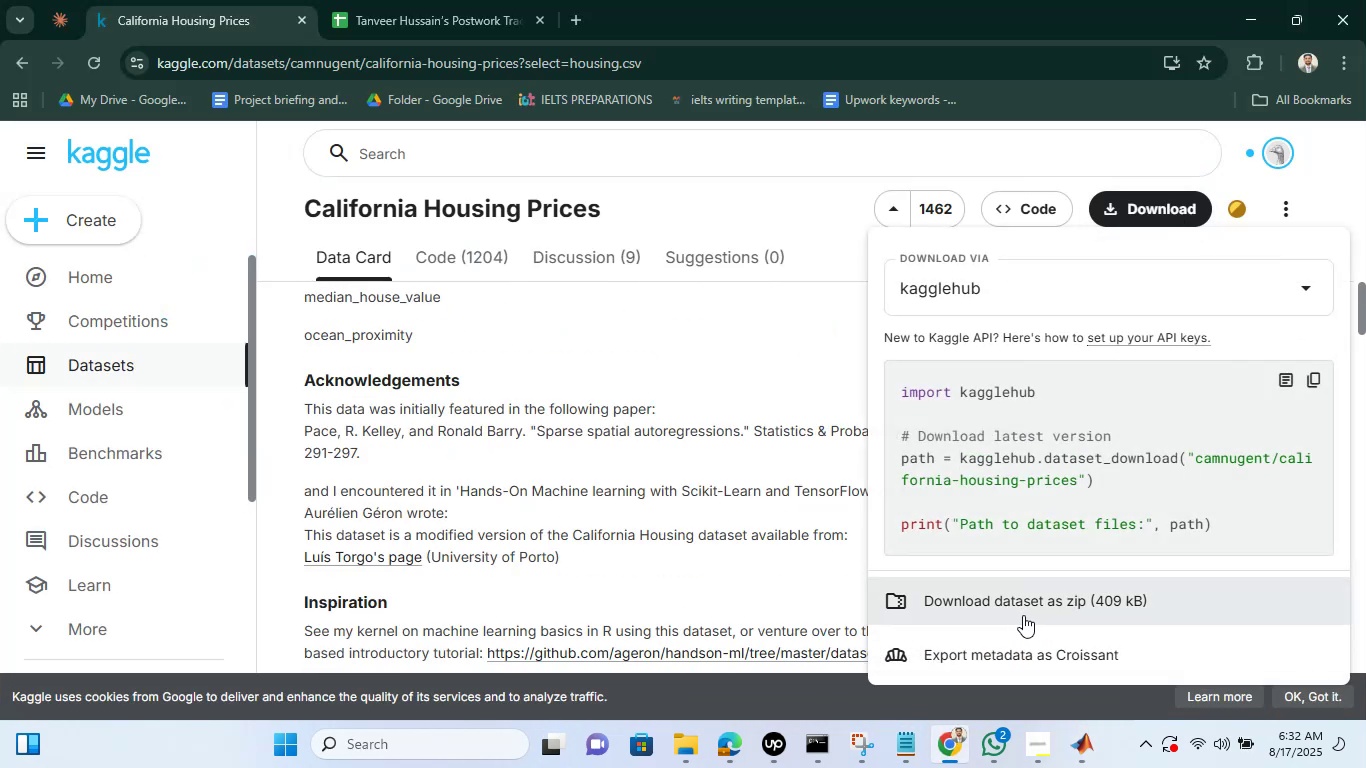 
left_click([1025, 613])
 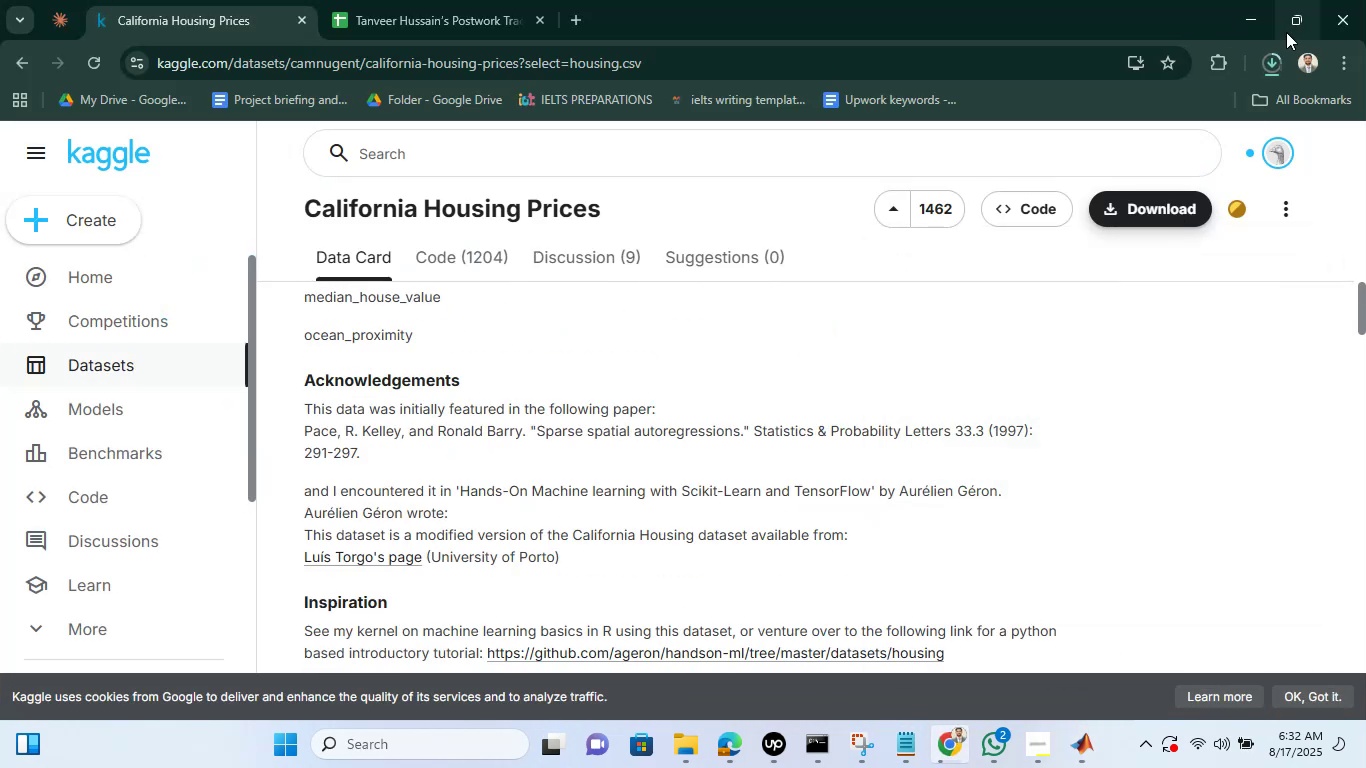 
left_click([1270, 65])
 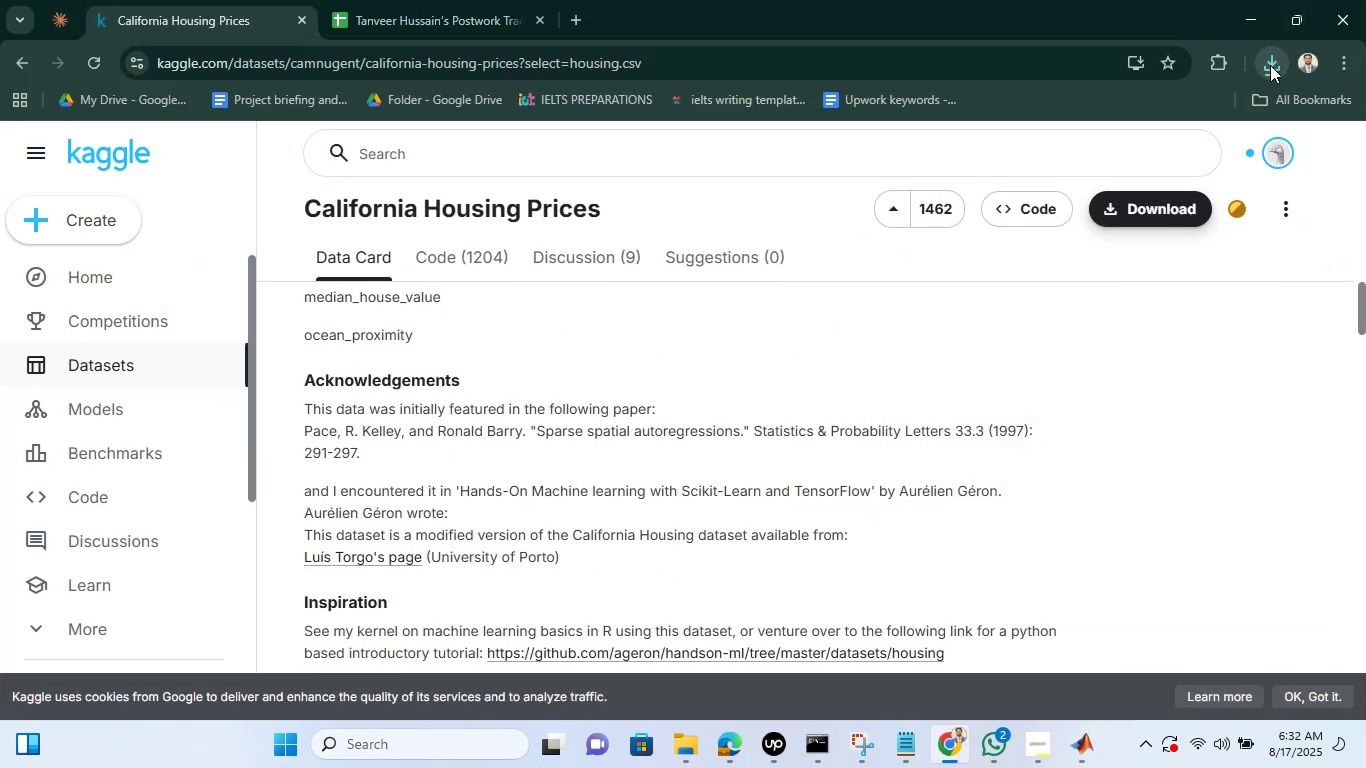 
left_click([1270, 65])
 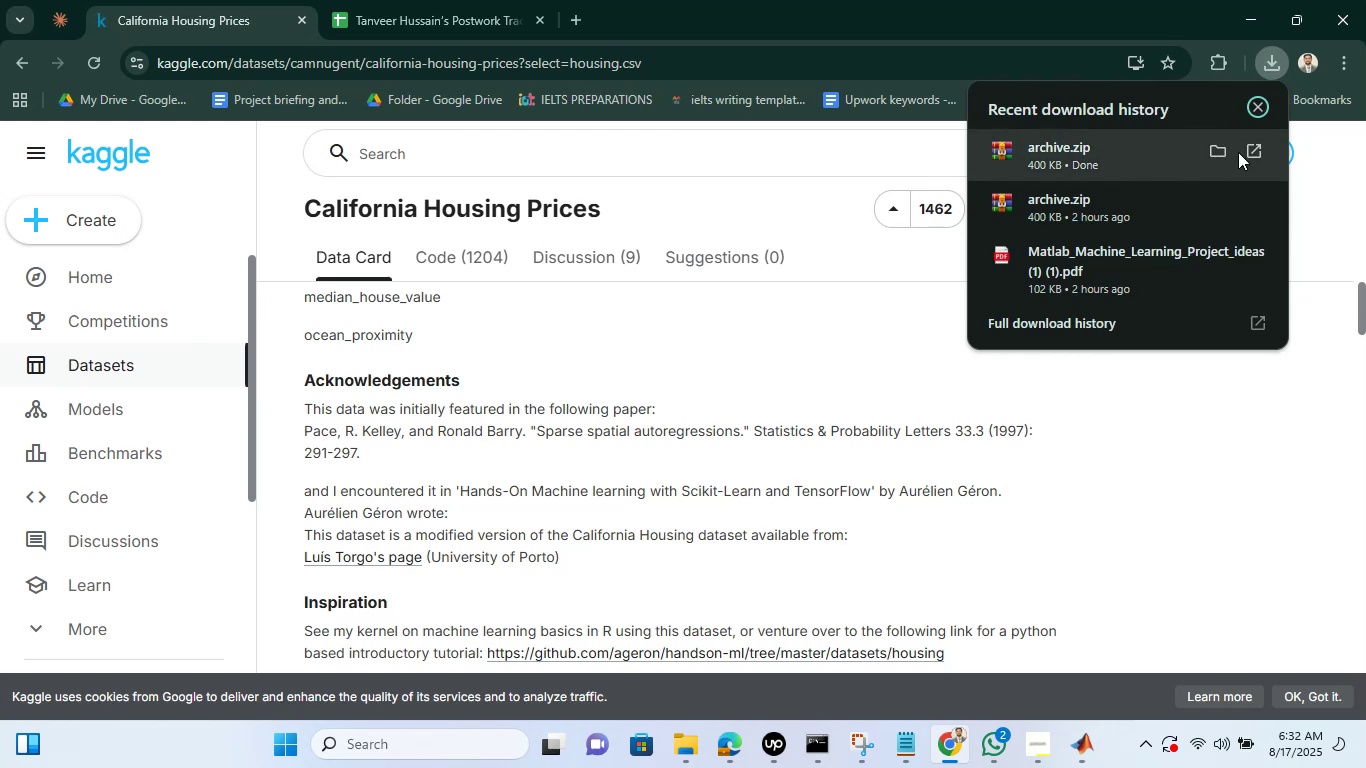 
left_click([1217, 152])
 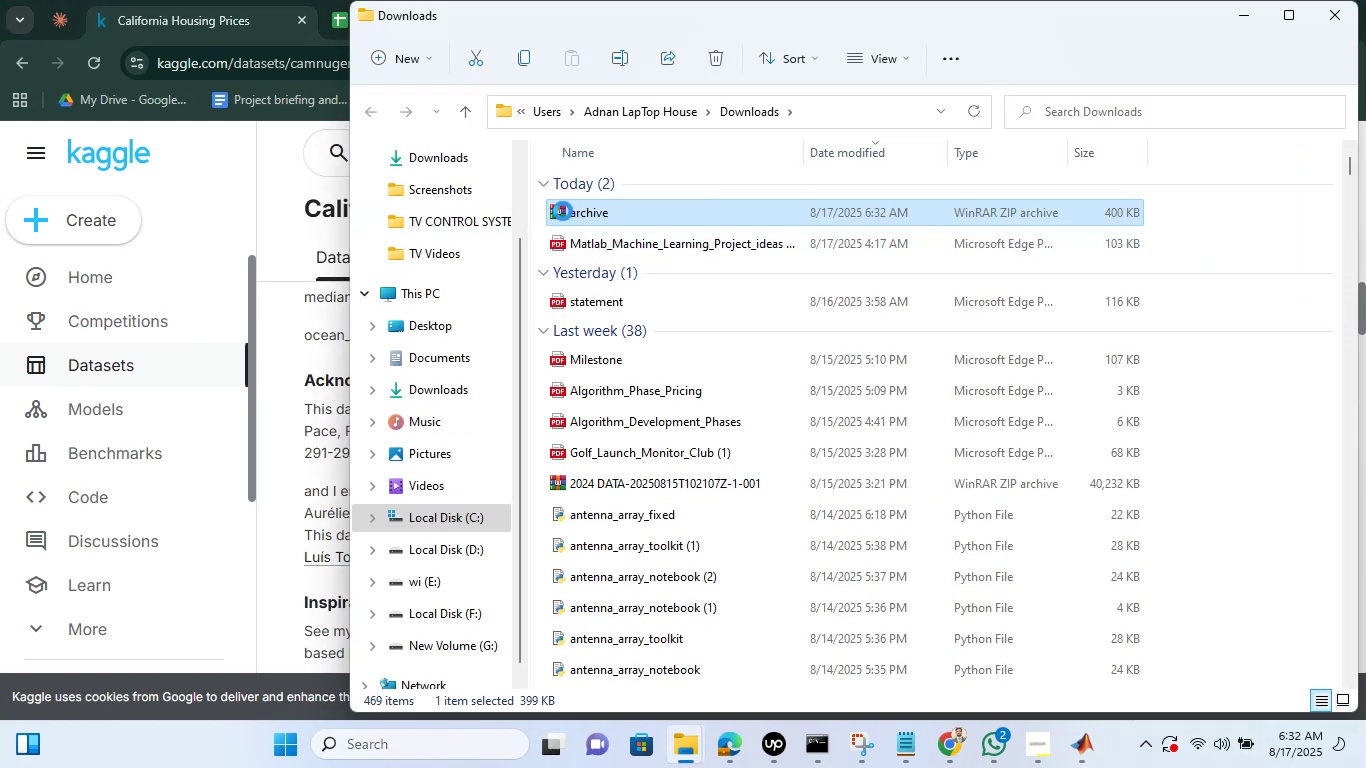 
right_click([613, 214])
 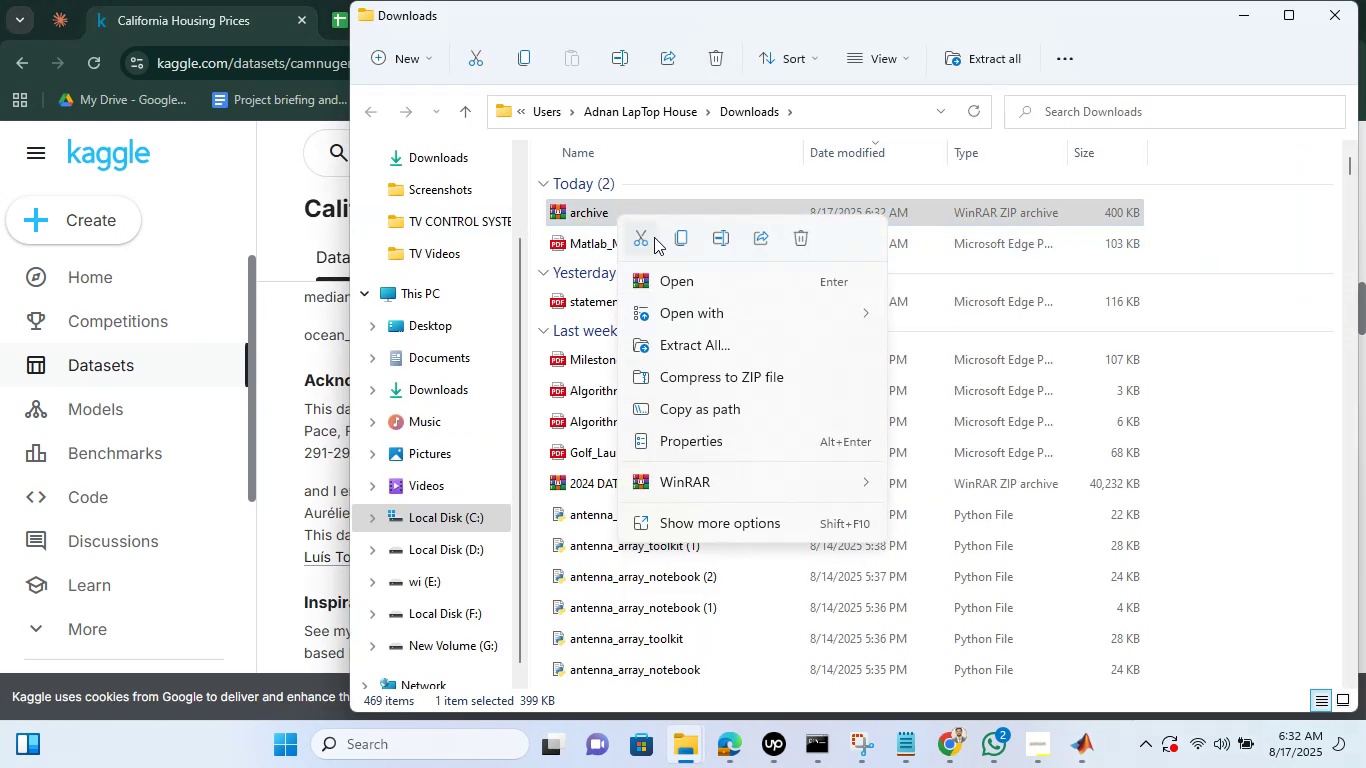 
left_click([654, 237])
 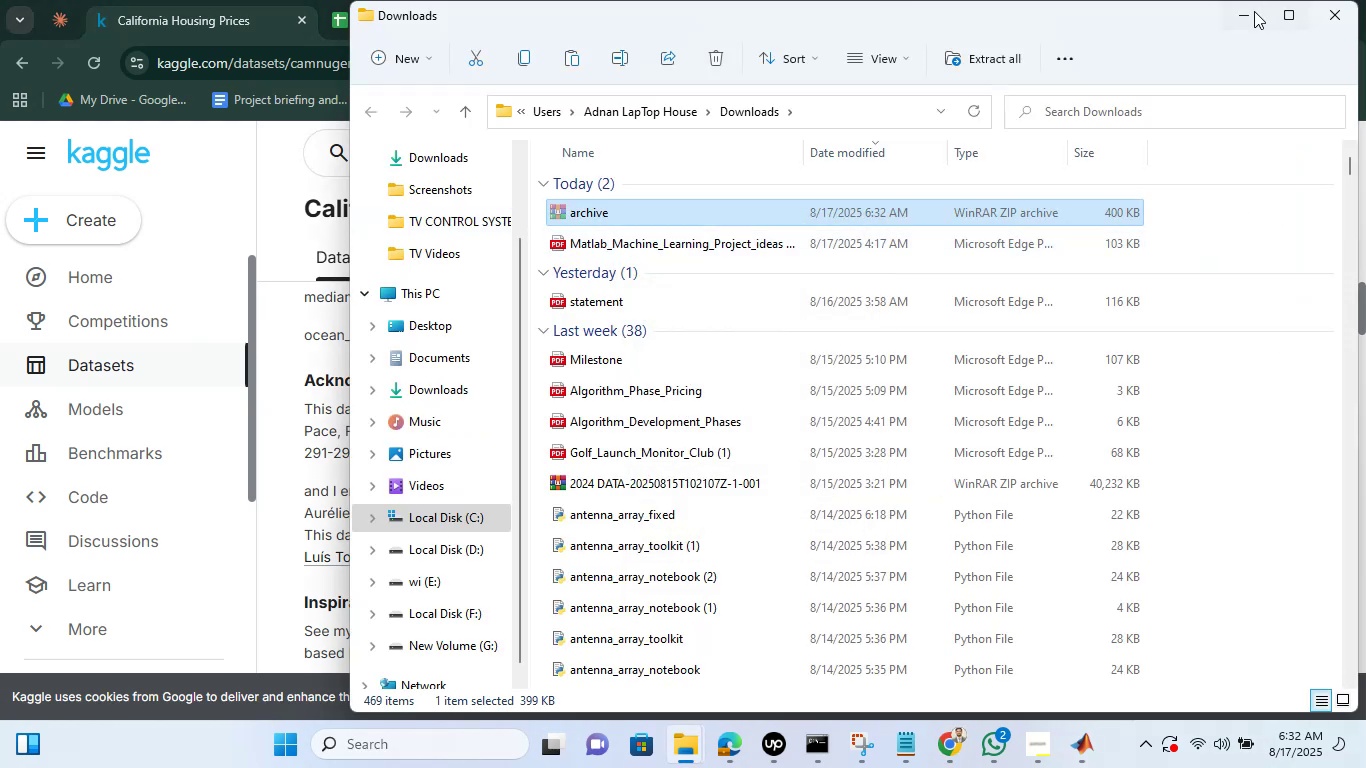 
left_click([1246, 11])
 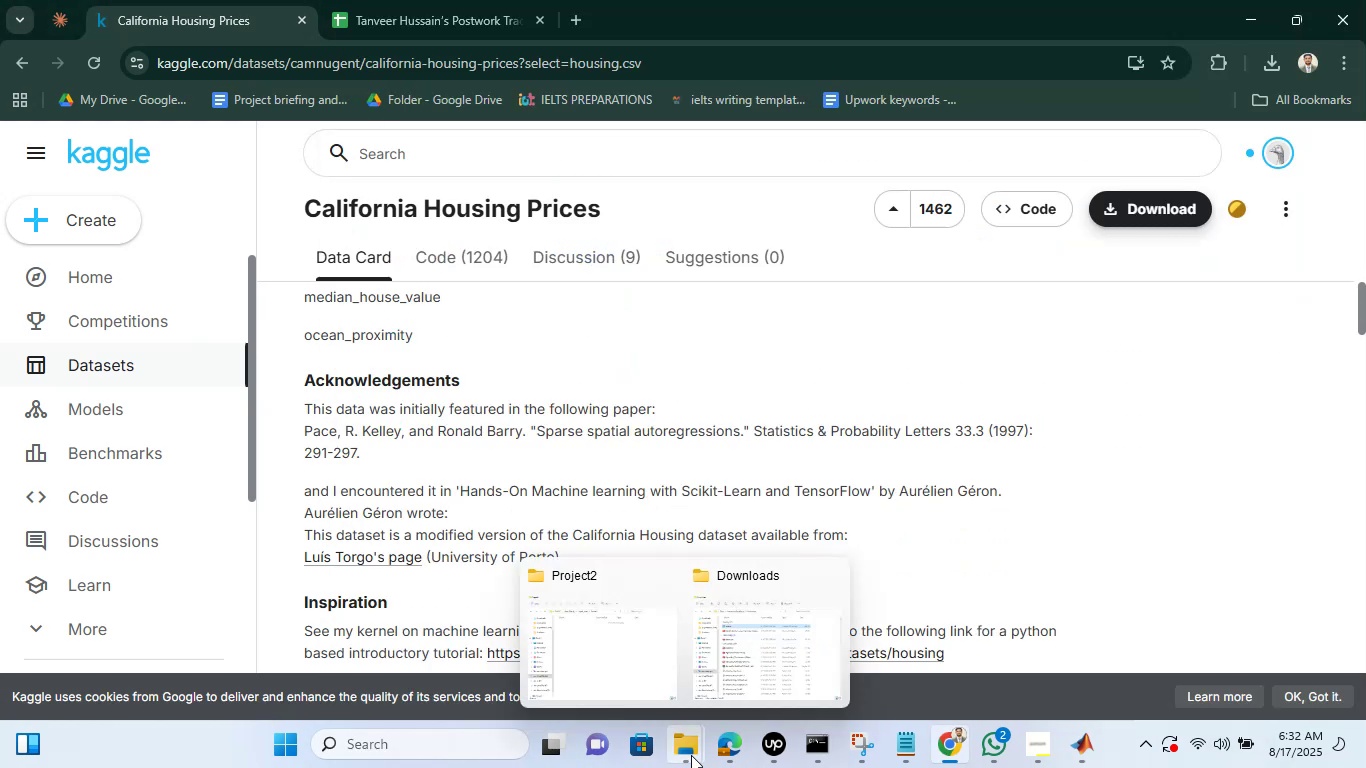 
left_click([594, 661])
 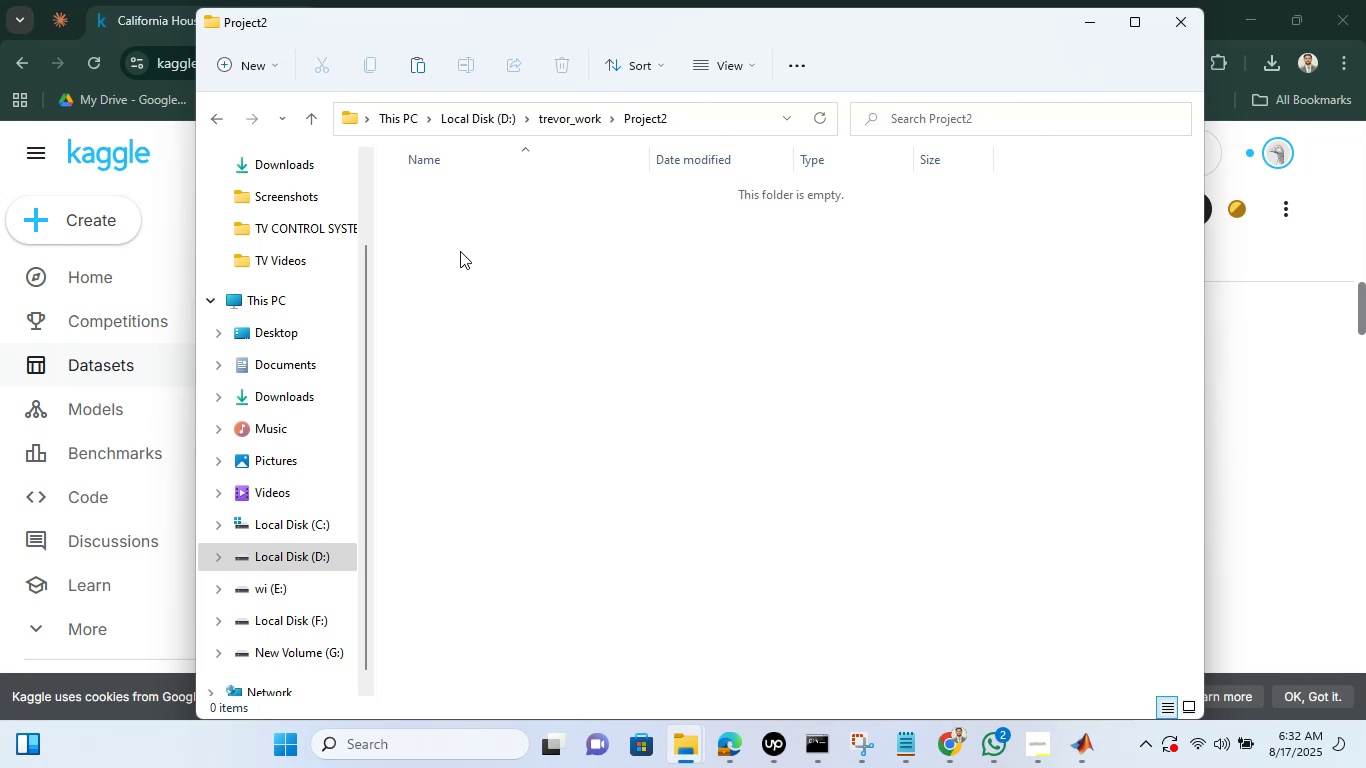 
right_click([435, 239])
 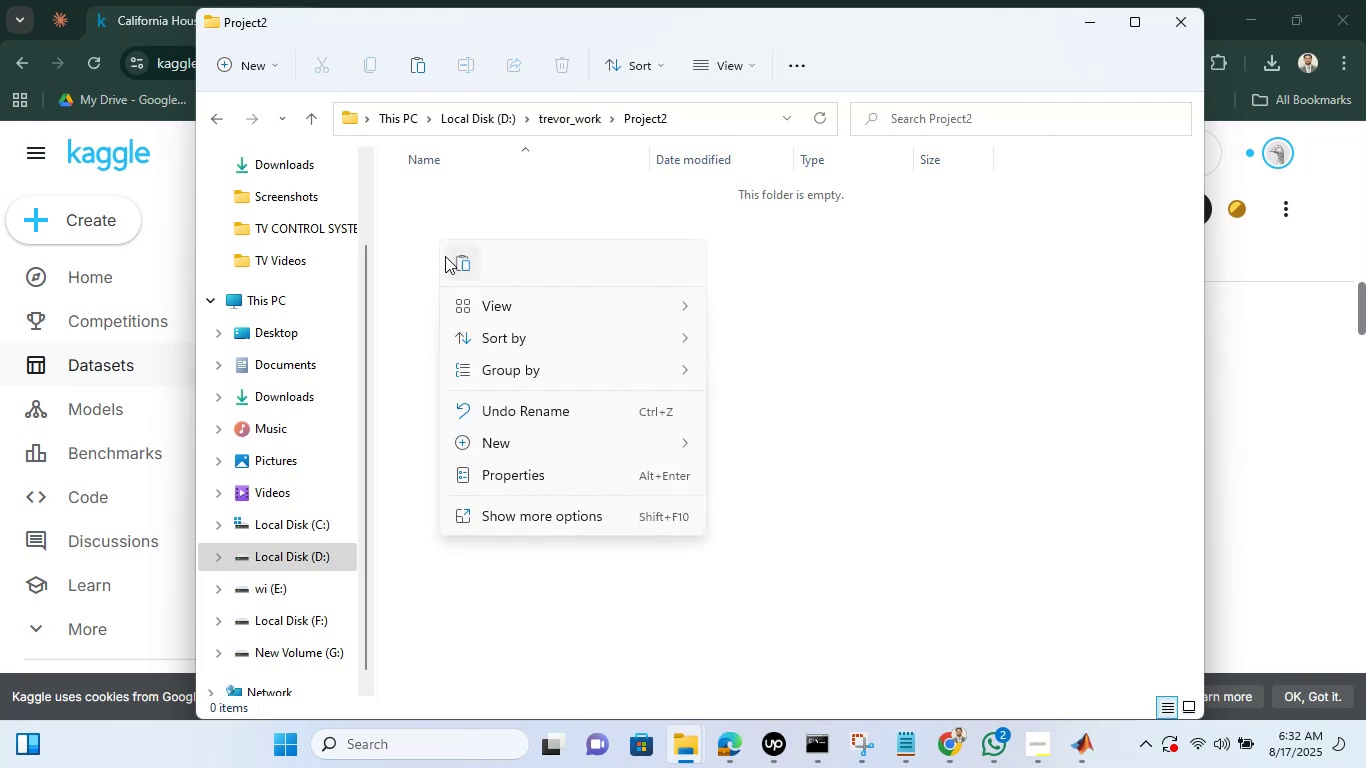 
left_click([445, 256])
 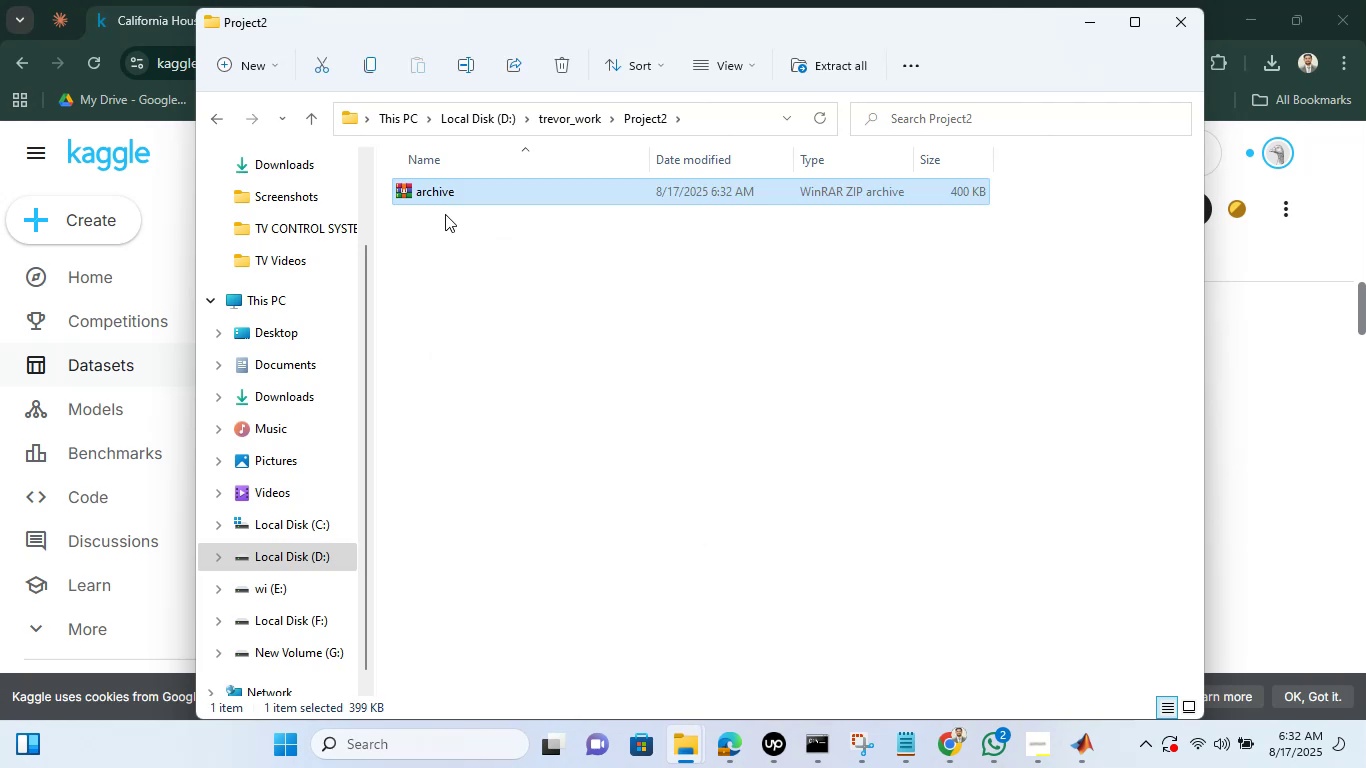 
right_click([447, 193])
 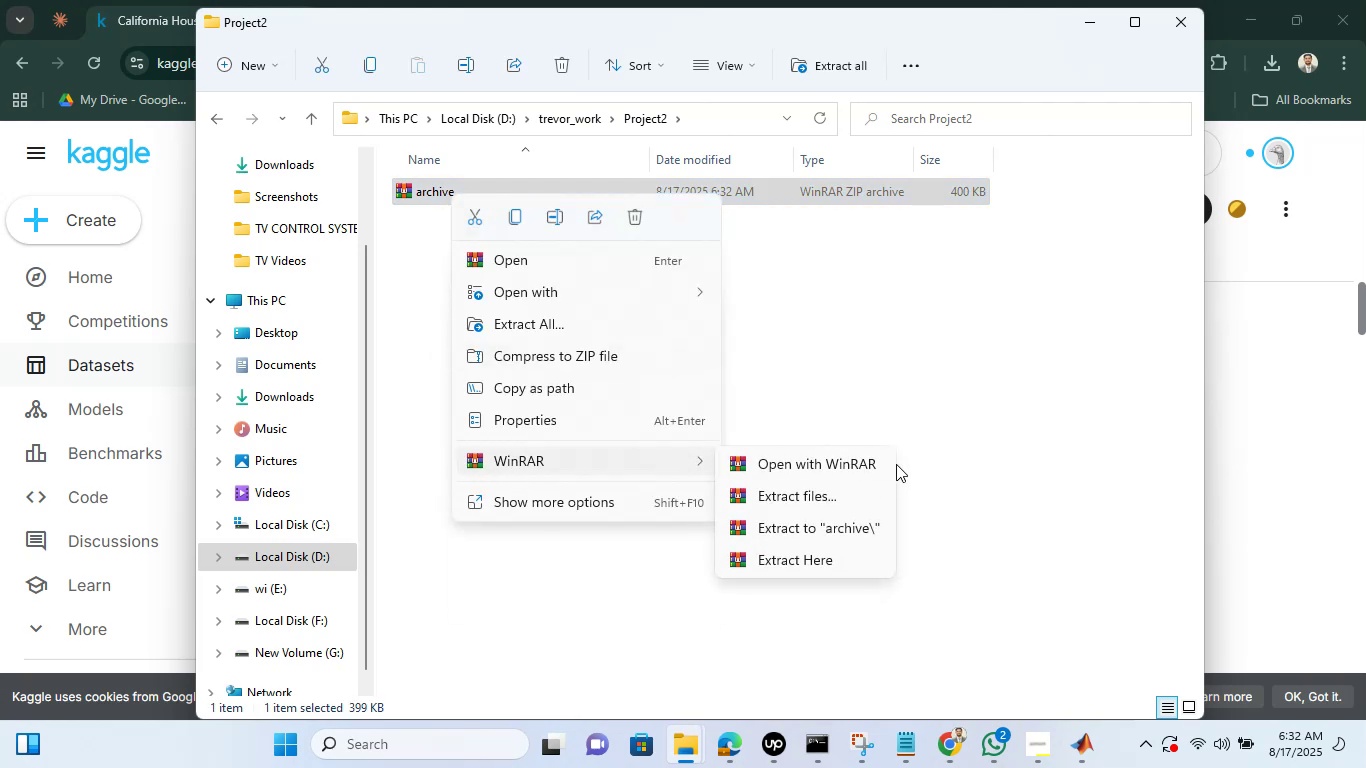 
left_click([803, 566])
 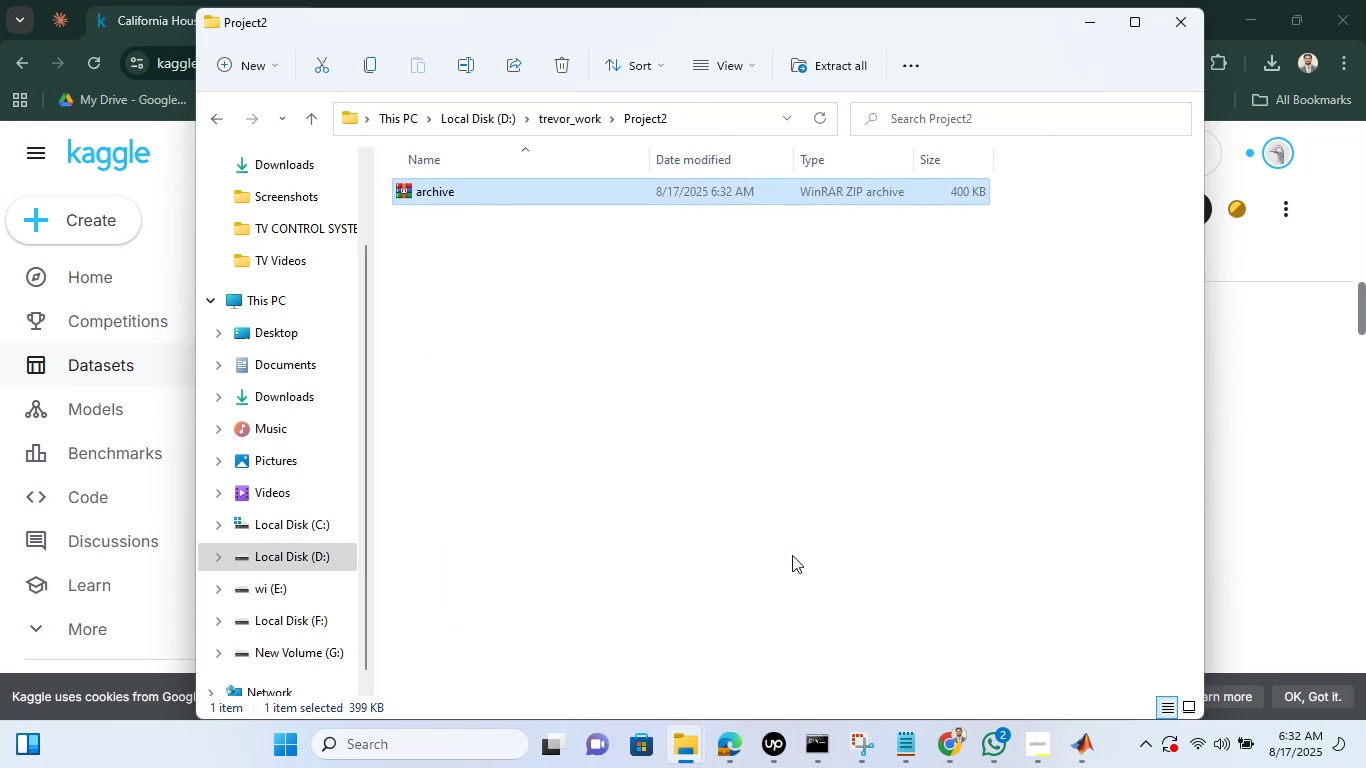 
left_click([790, 531])
 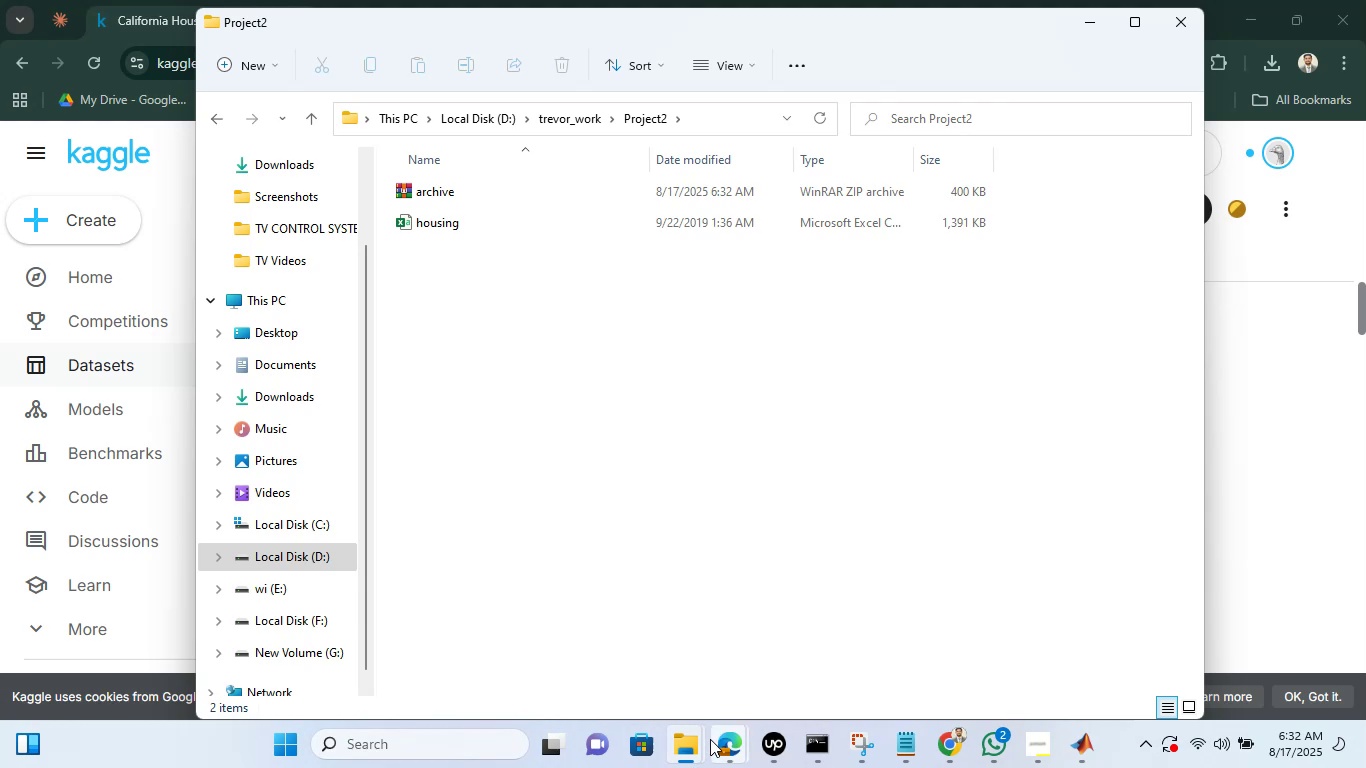 
left_click([728, 738])
 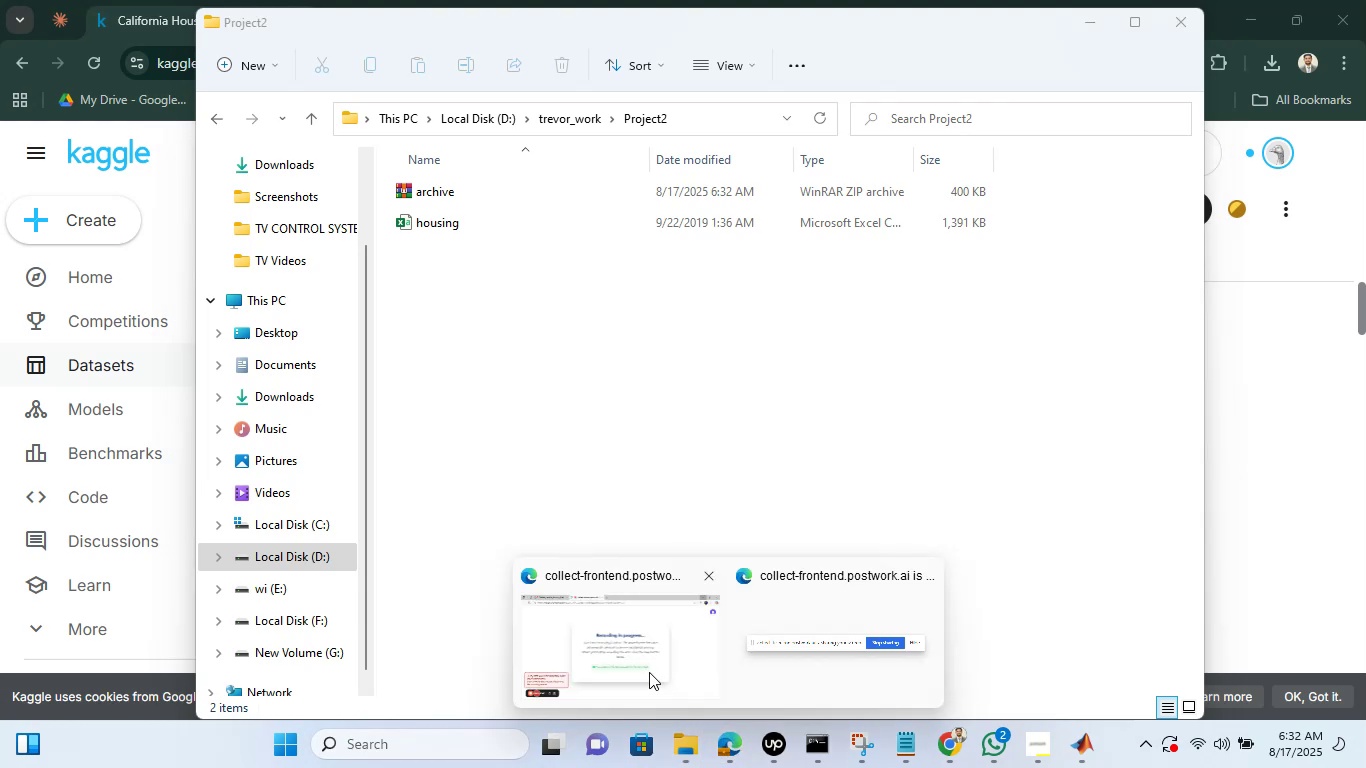 
left_click([640, 662])
 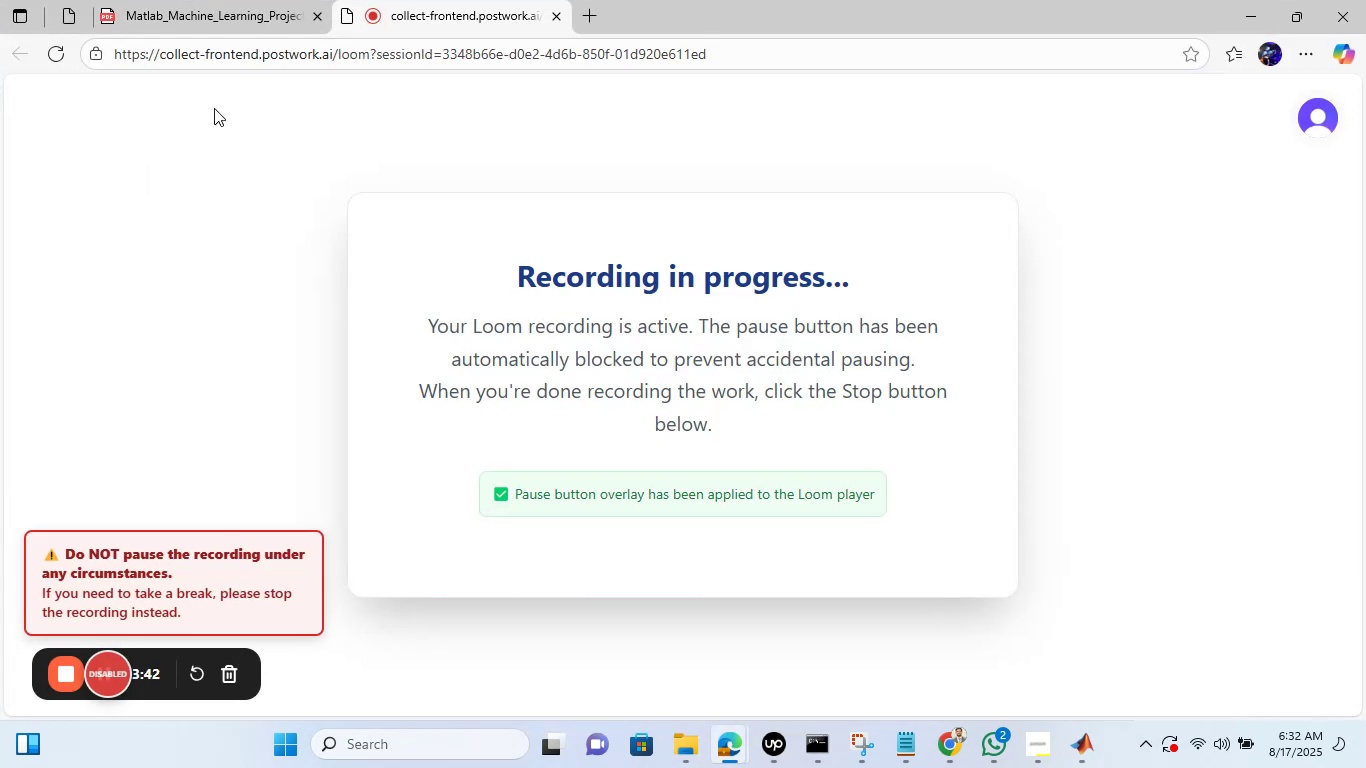 
left_click([138, 0])
 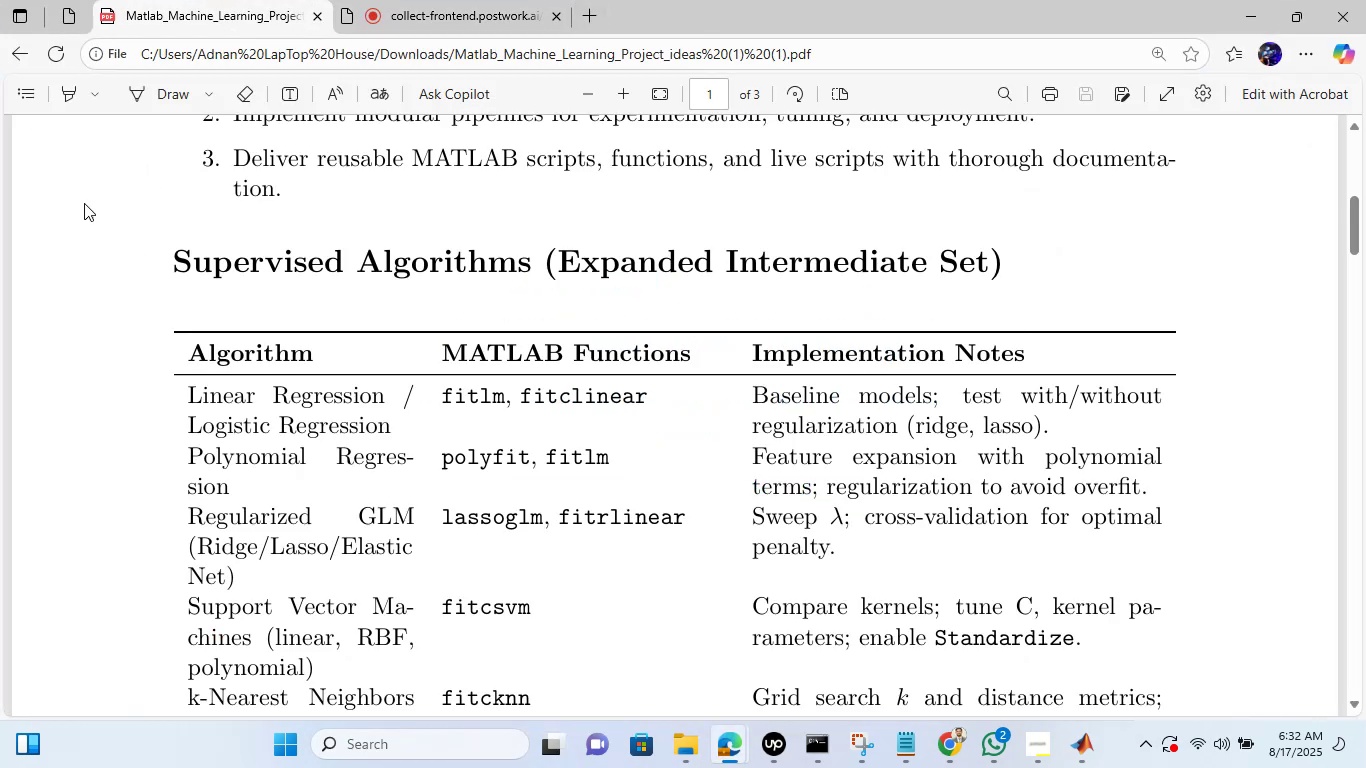 
left_click([147, 82])
 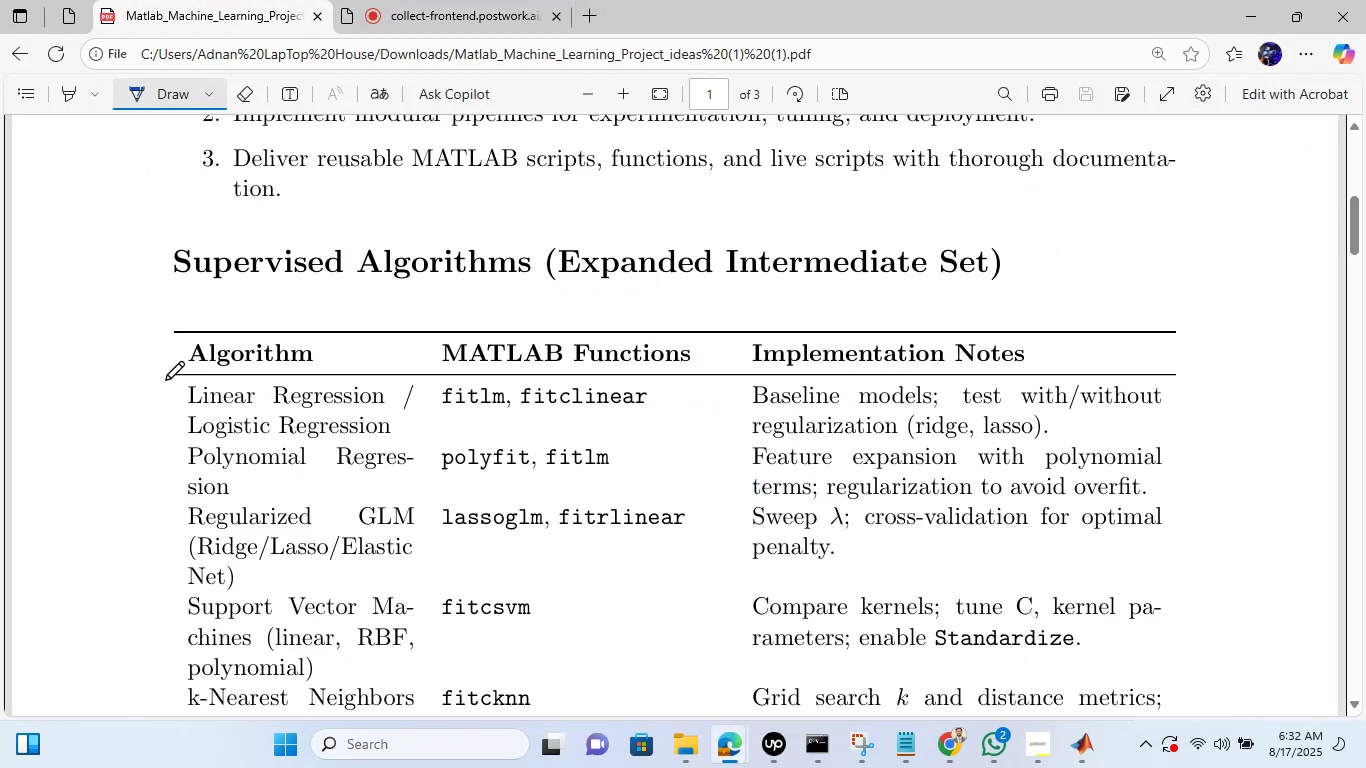 
left_click_drag(start_coordinate=[150, 374], to_coordinate=[260, 353])
 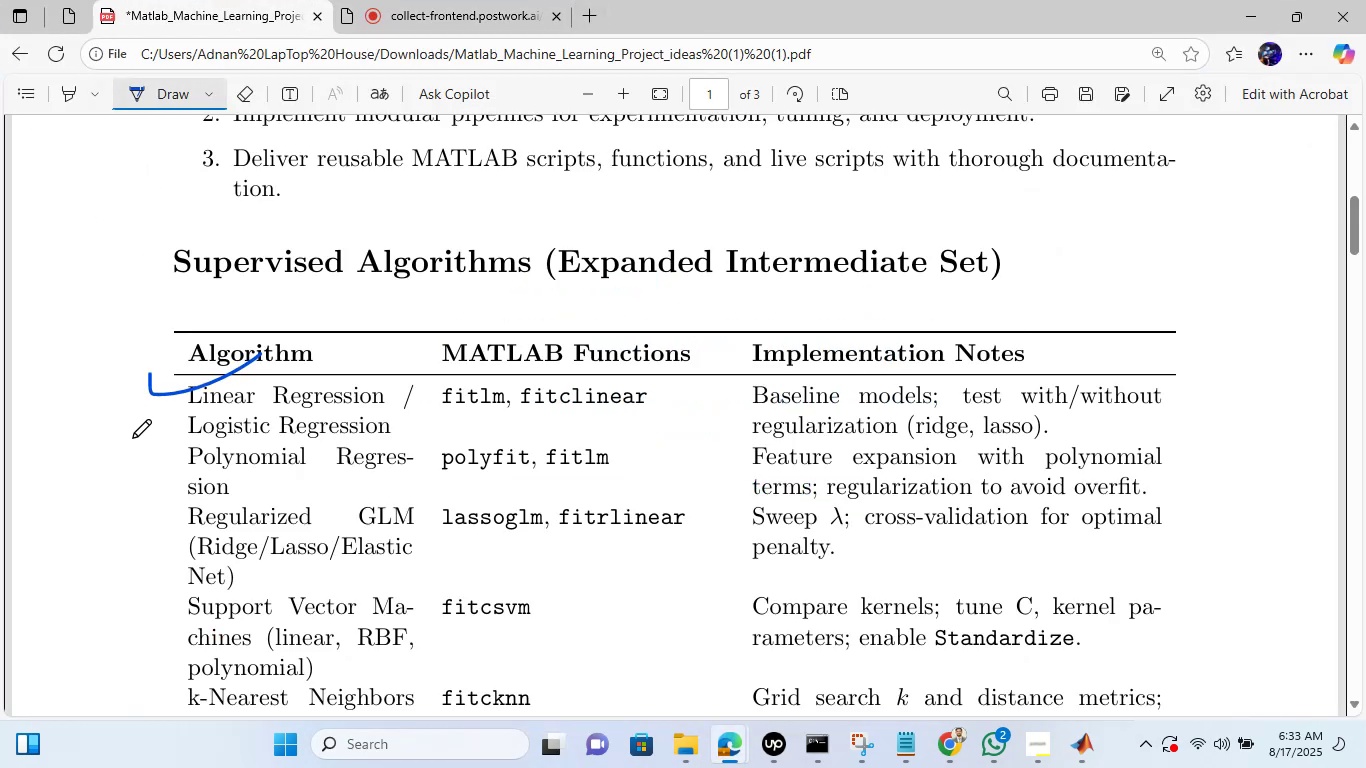 
left_click_drag(start_coordinate=[139, 417], to_coordinate=[218, 402])
 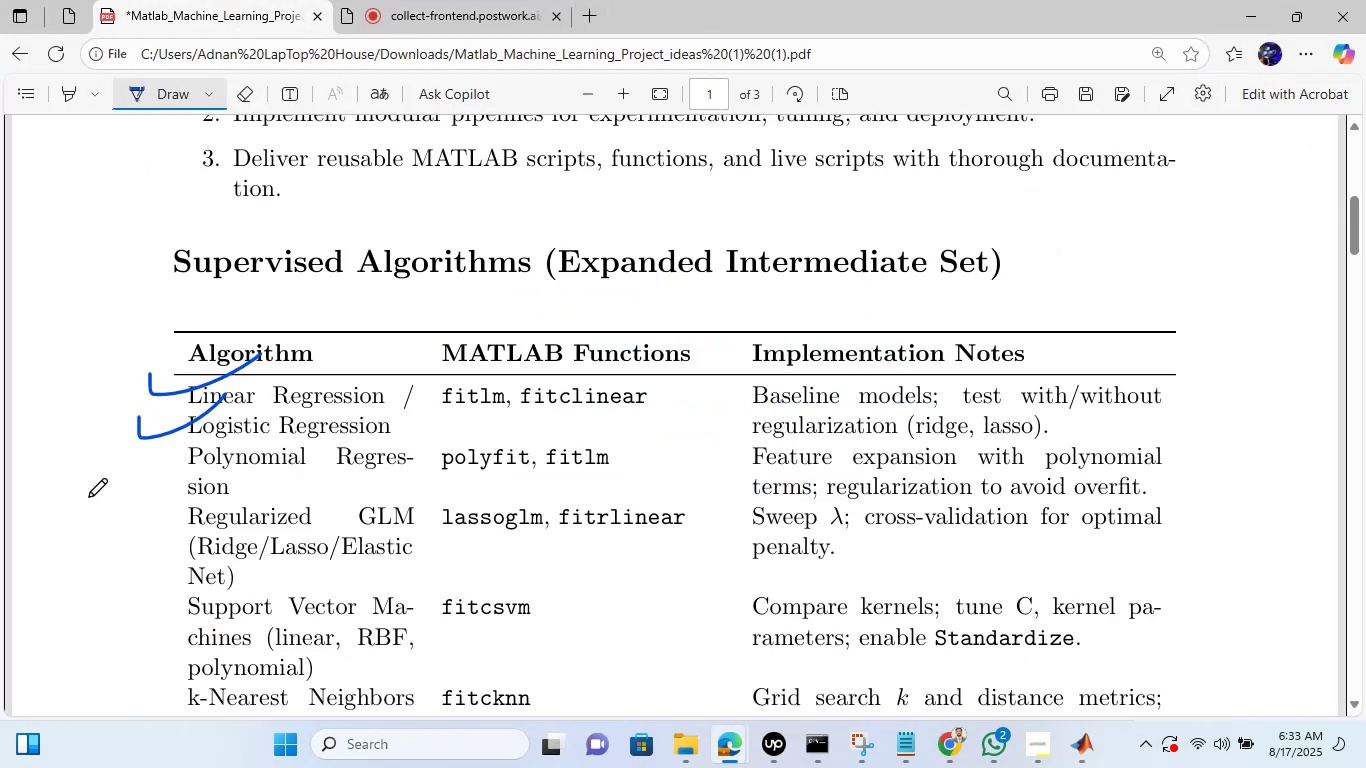 
left_click_drag(start_coordinate=[95, 474], to_coordinate=[244, 467])
 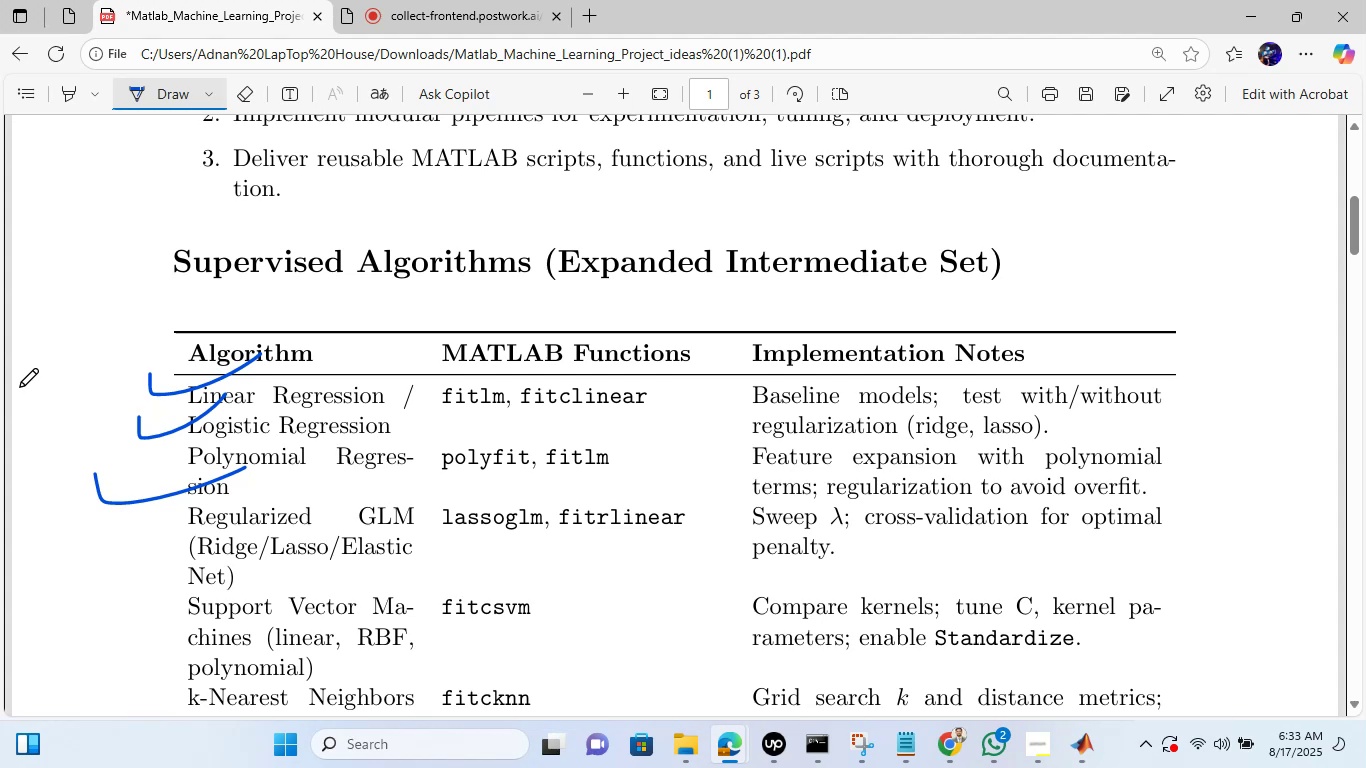 
left_click_drag(start_coordinate=[90, 352], to_coordinate=[49, 337])
 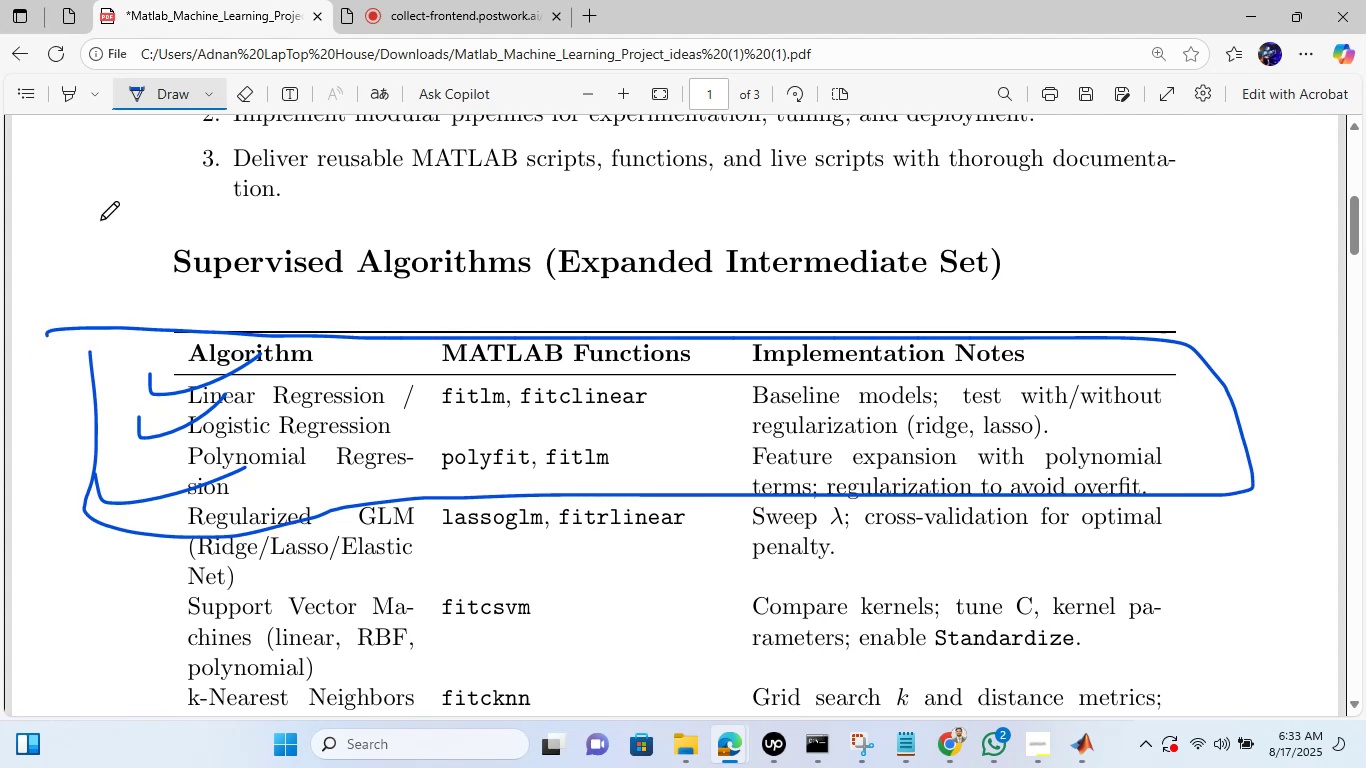 
left_click_drag(start_coordinate=[18, 332], to_coordinate=[212, 285])
 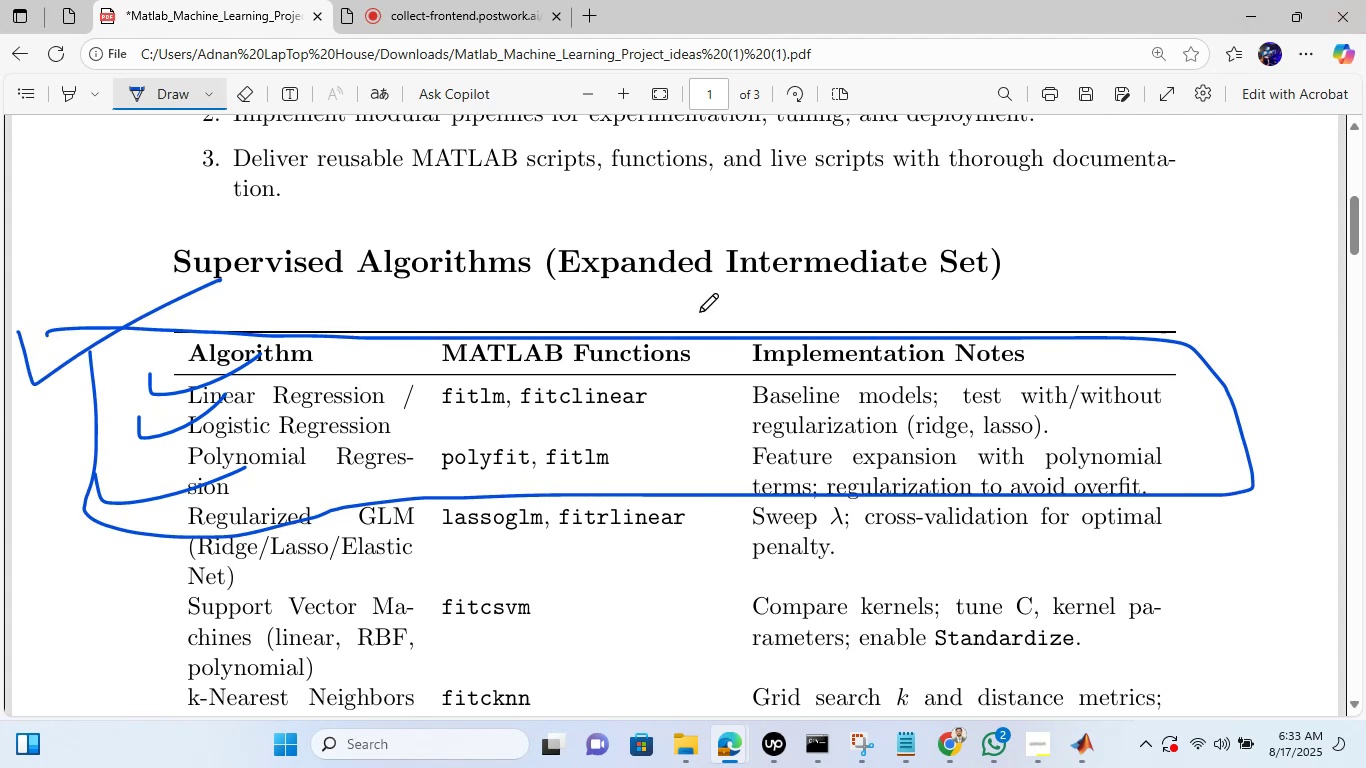 
left_click([1267, 5])
 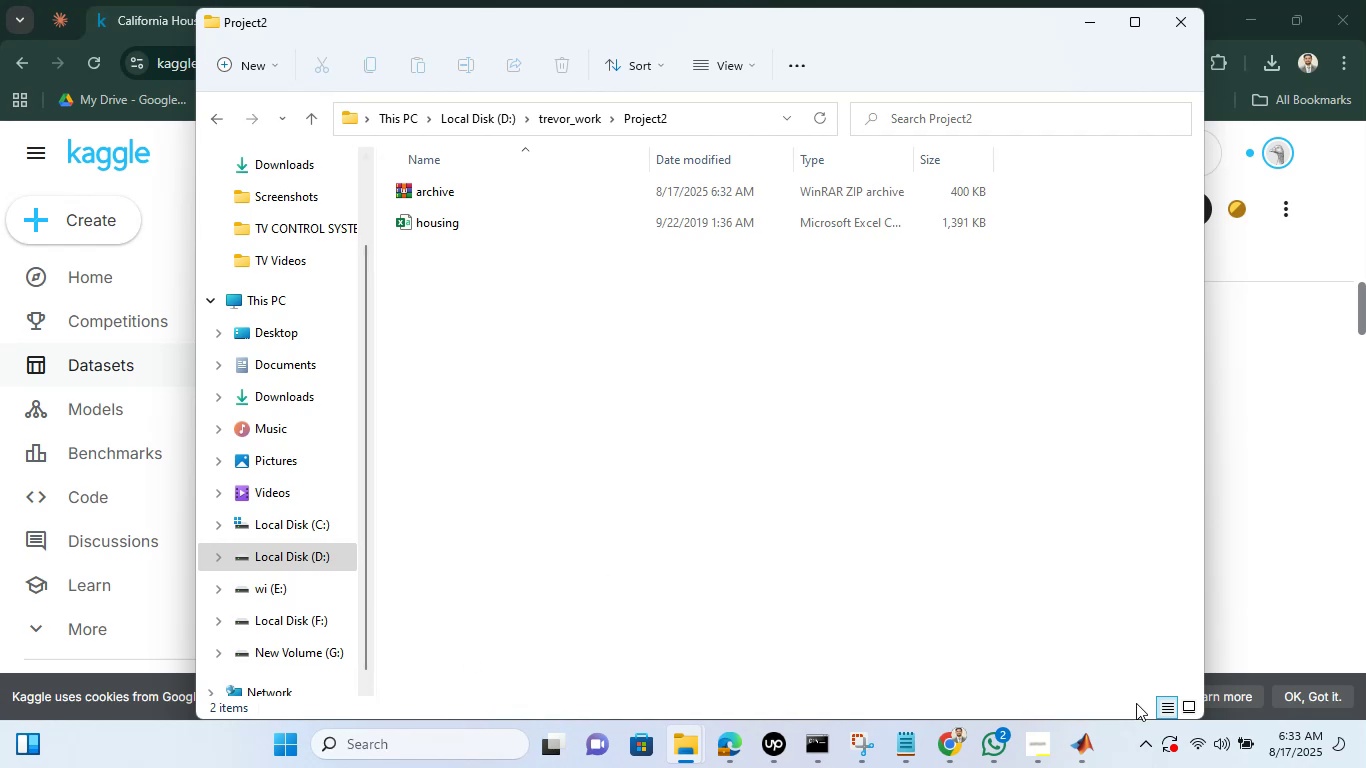 
left_click([1075, 739])
 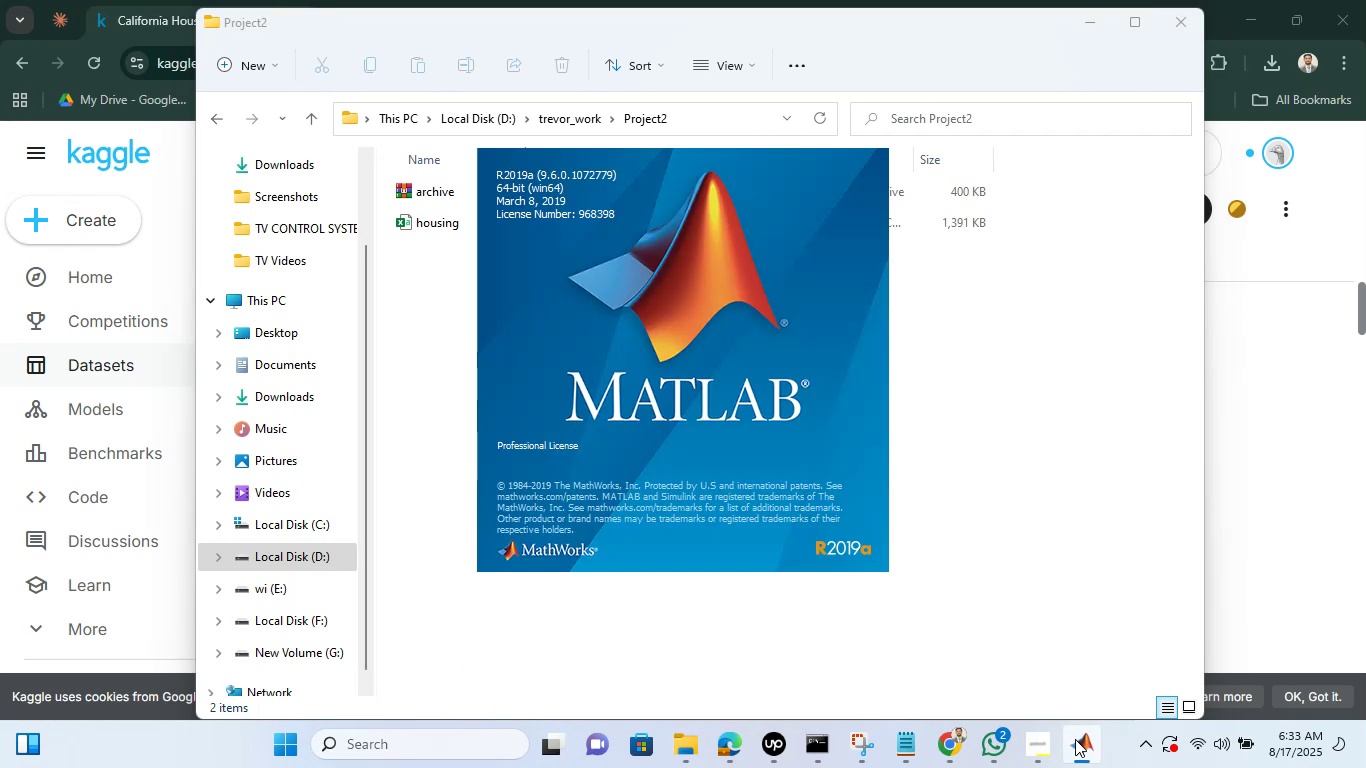 
left_click([1075, 739])
 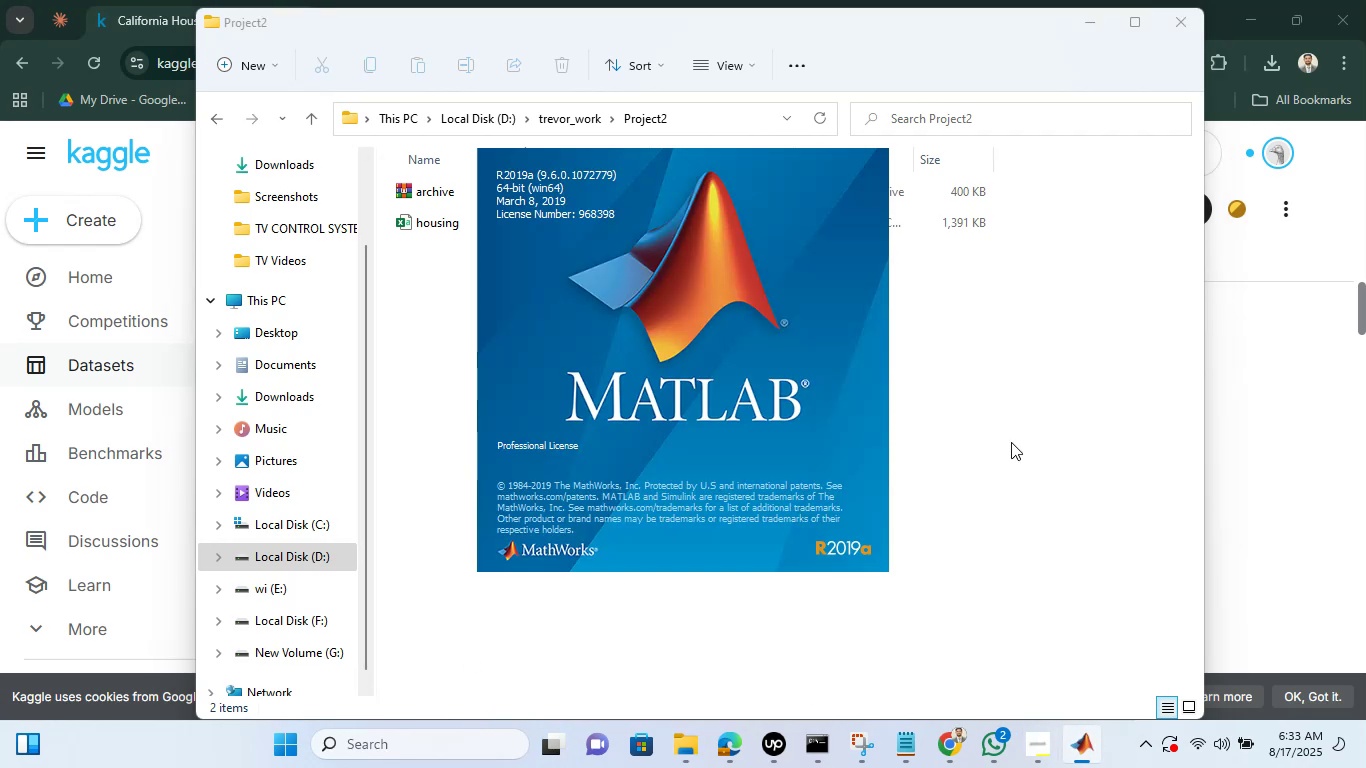 
left_click([1011, 442])
 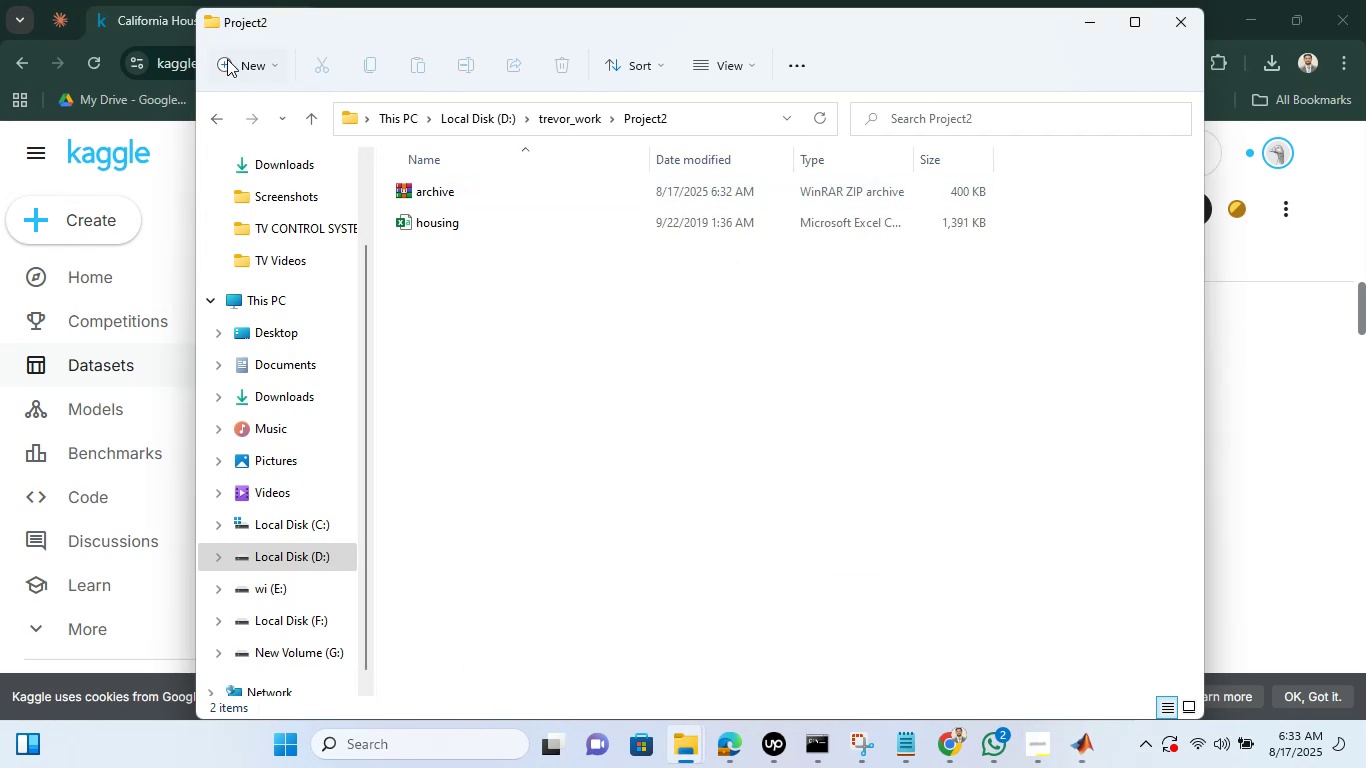 
left_click([548, 197])
 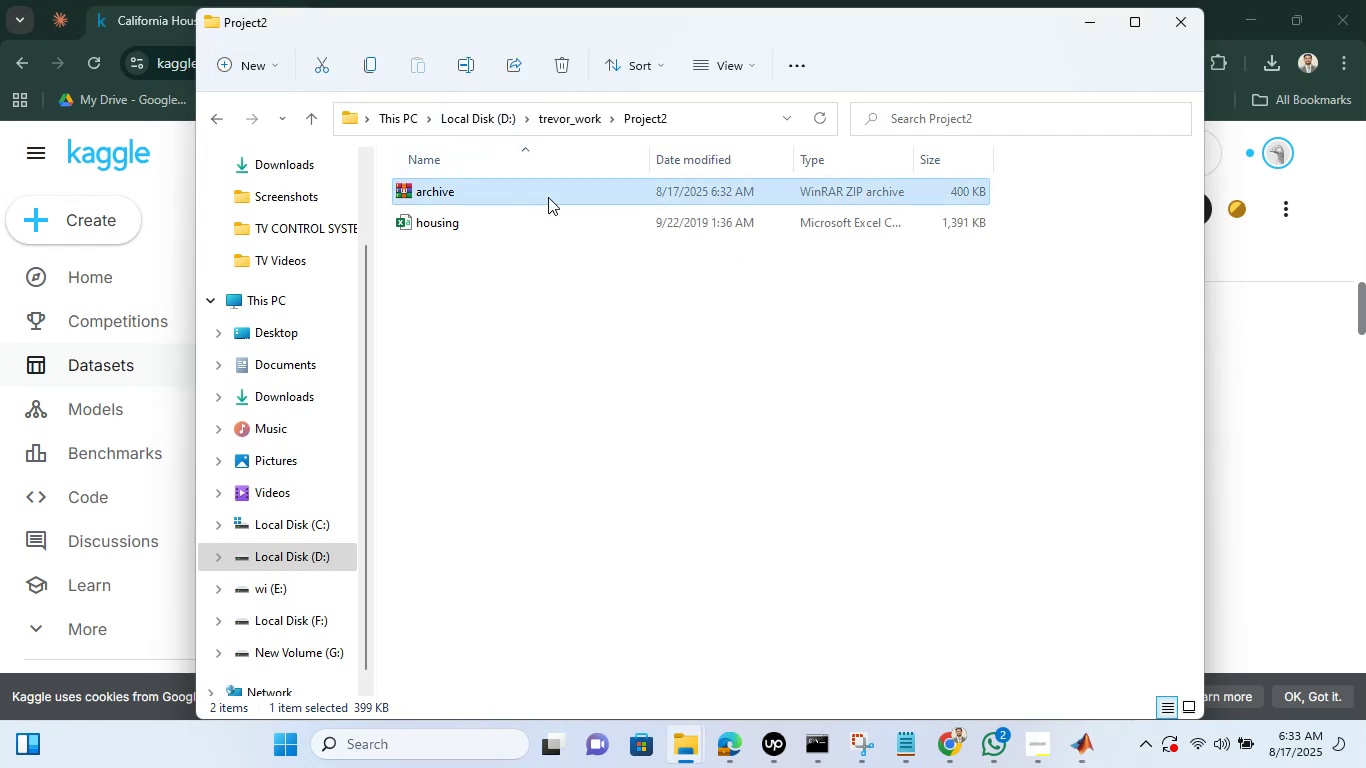 
right_click([548, 197])
 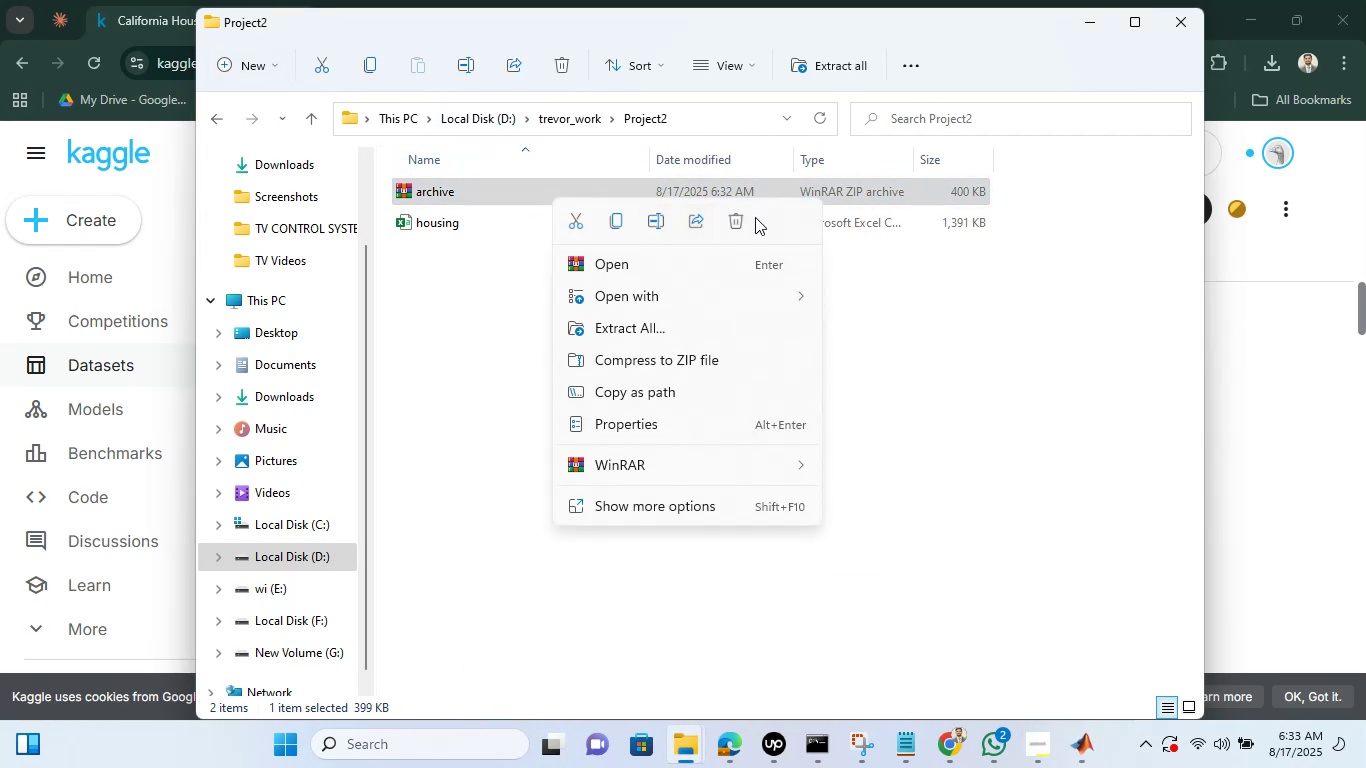 
left_click([749, 219])
 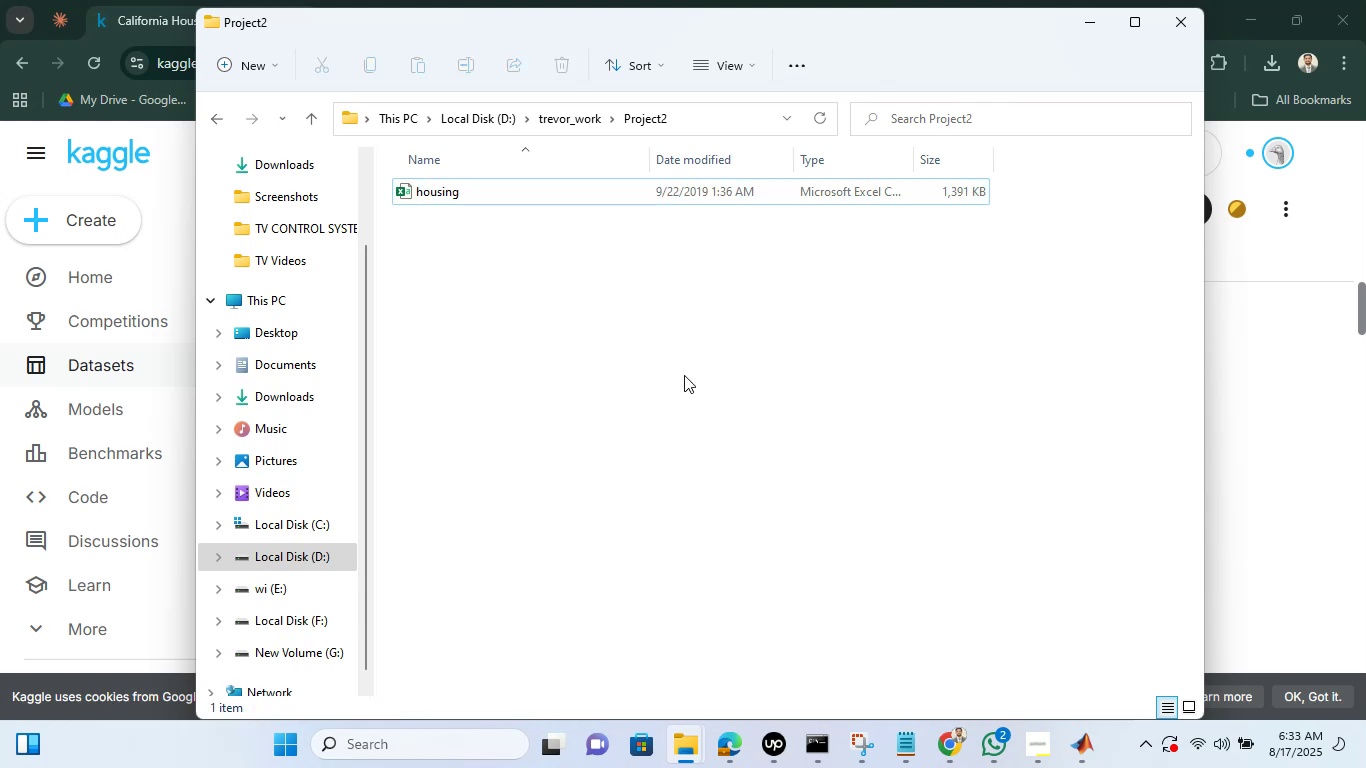 
left_click([684, 375])
 